 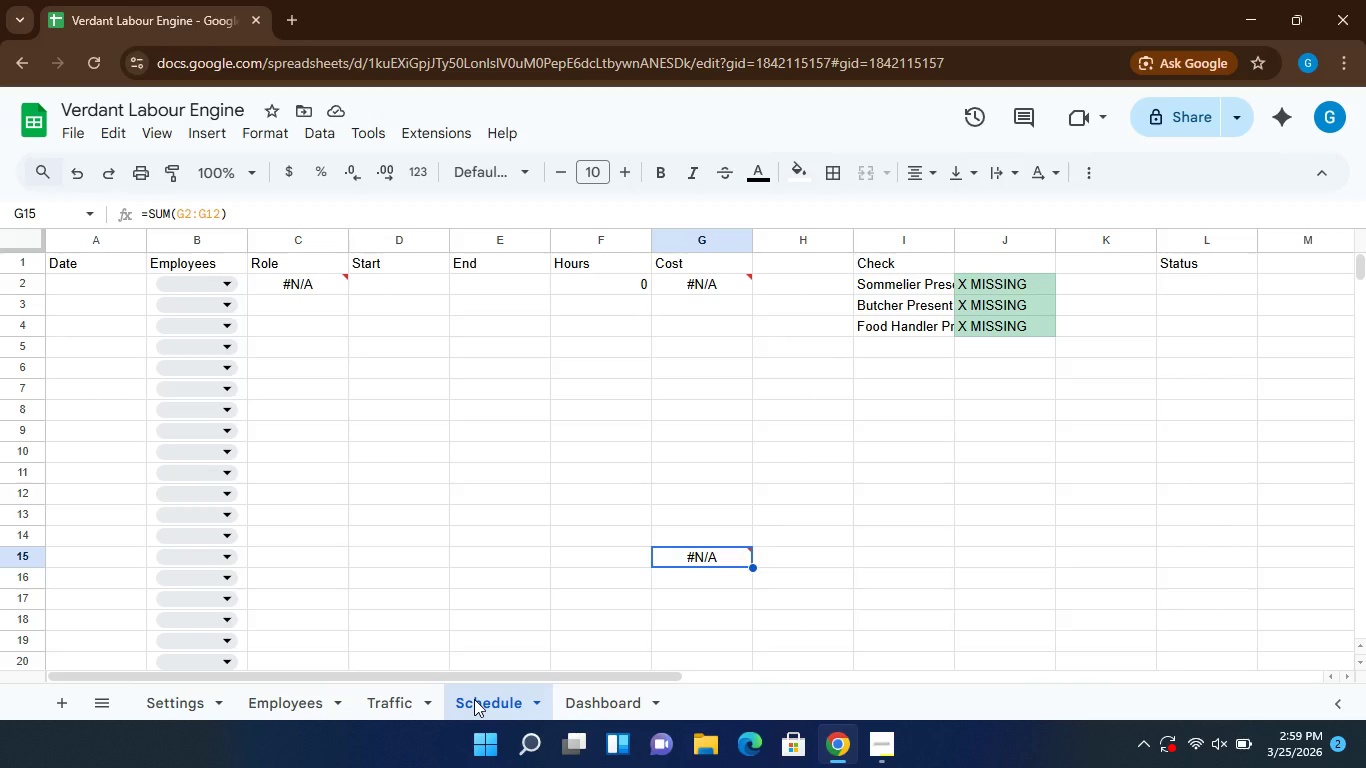 
left_click([697, 557])
 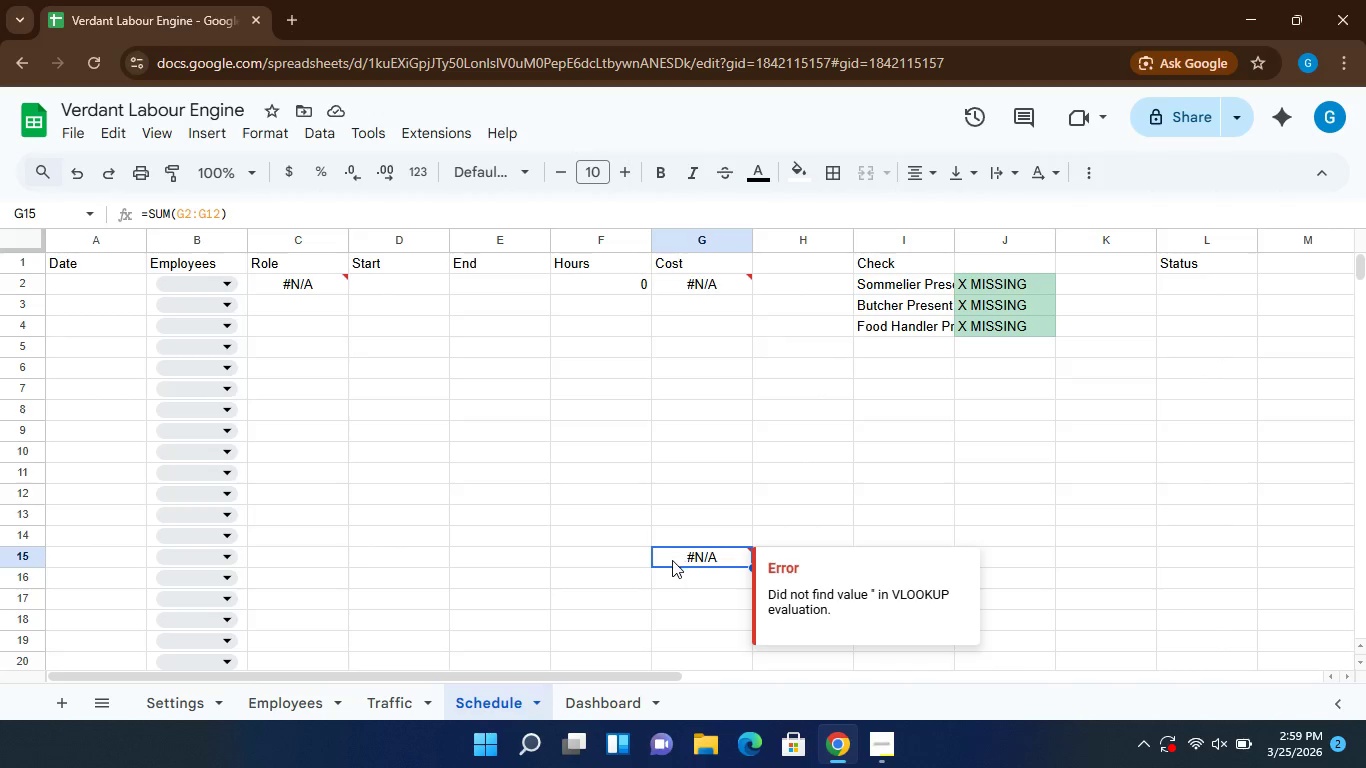 
left_click([672, 560])
 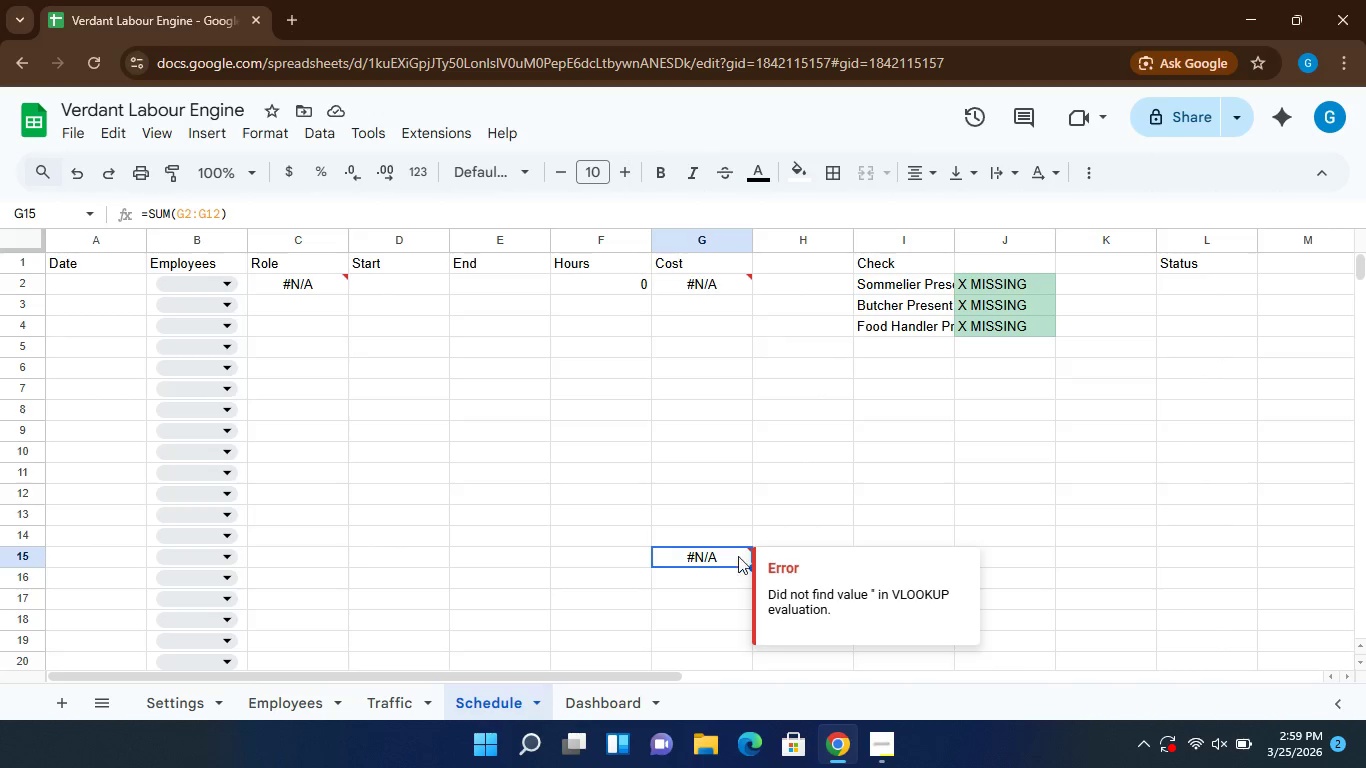 
left_click([743, 556])
 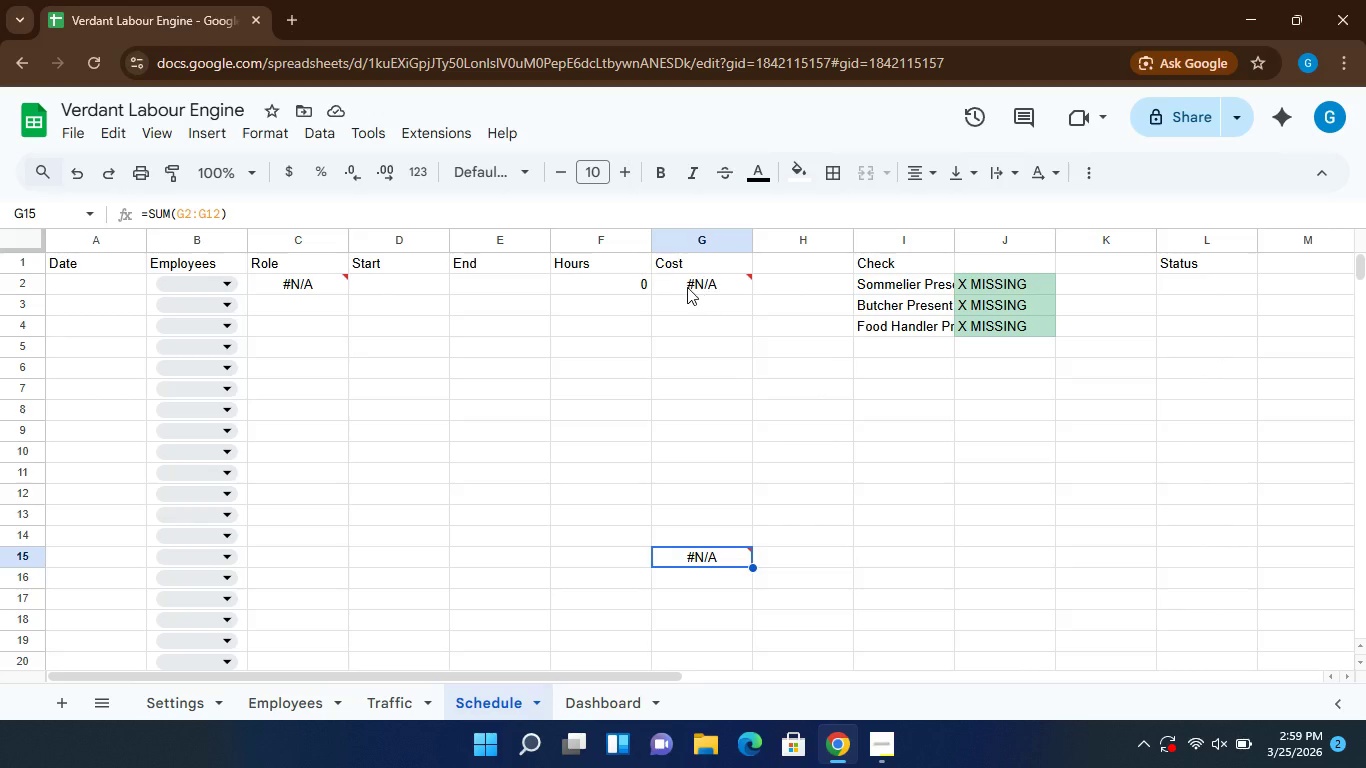 
left_click([683, 287])
 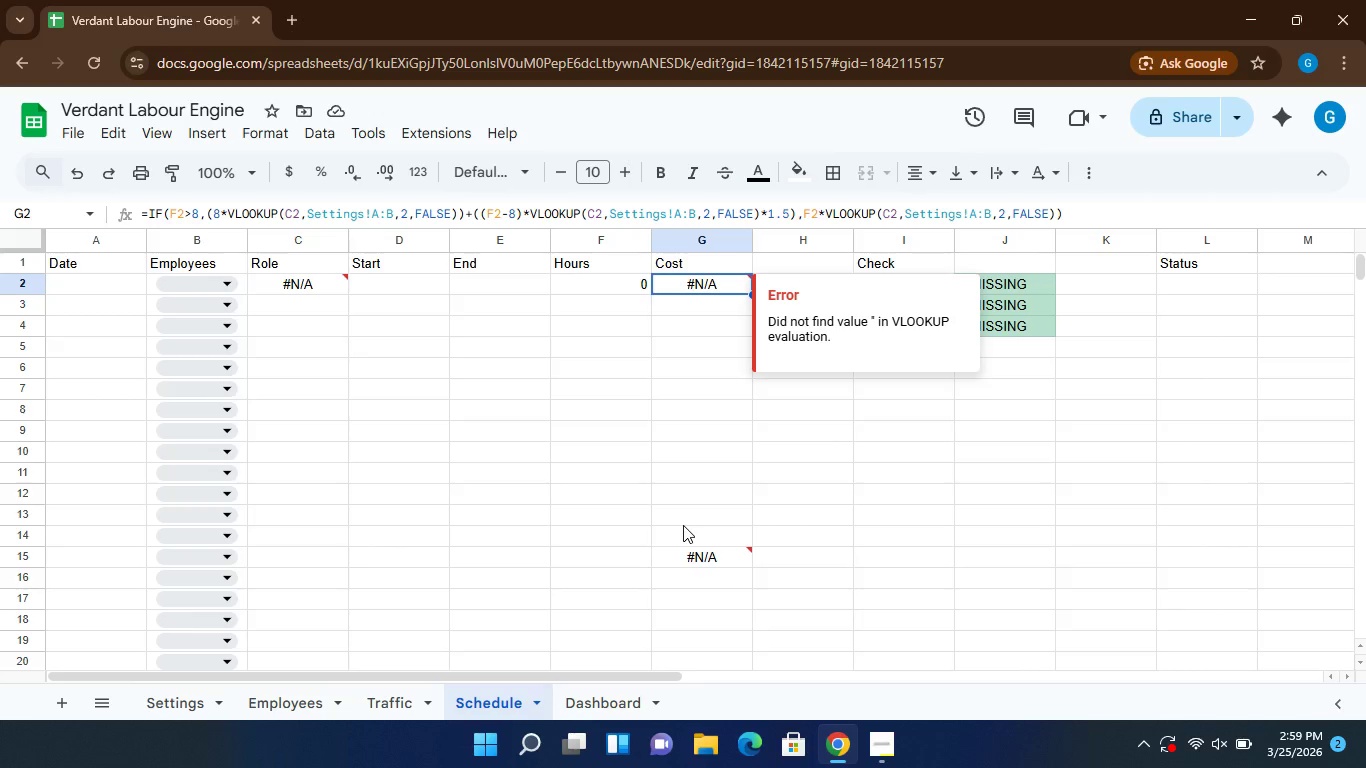 
left_click([667, 555])
 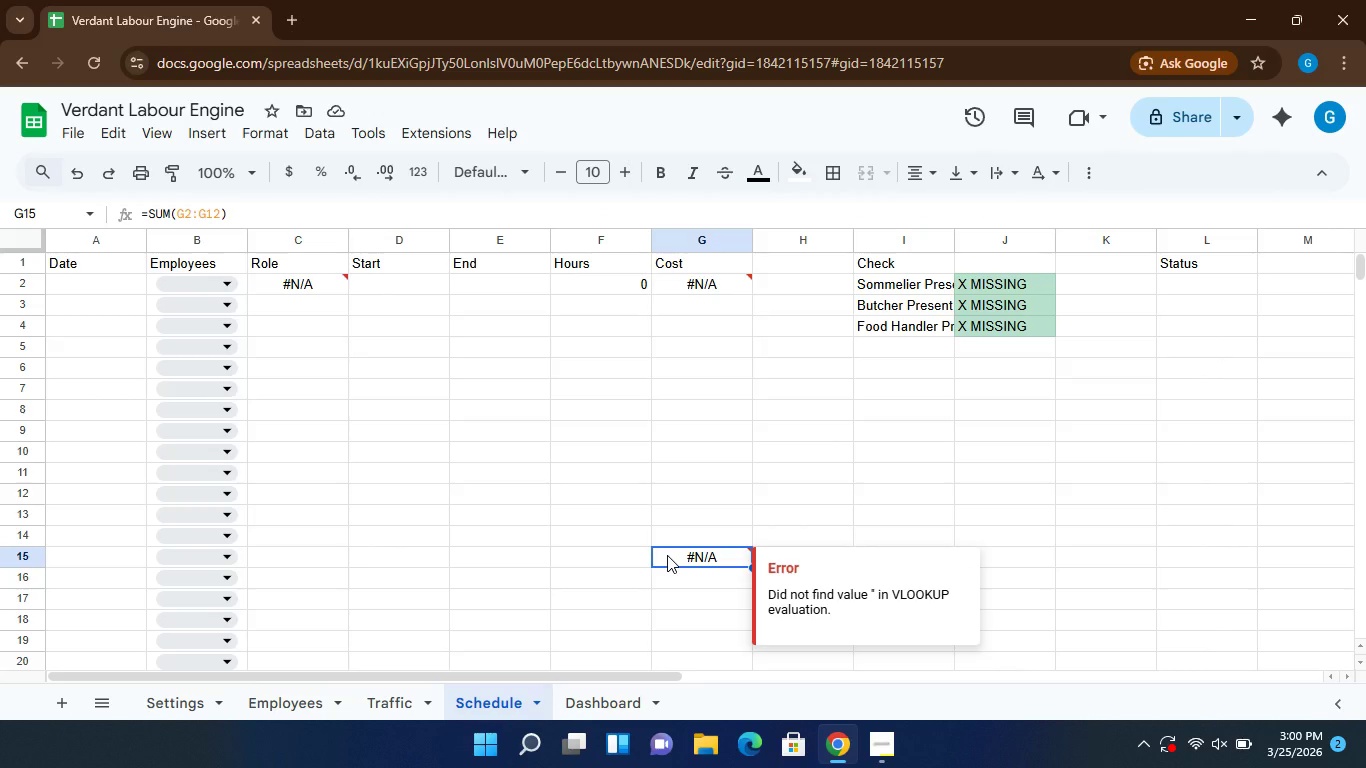 
wait(7.66)
 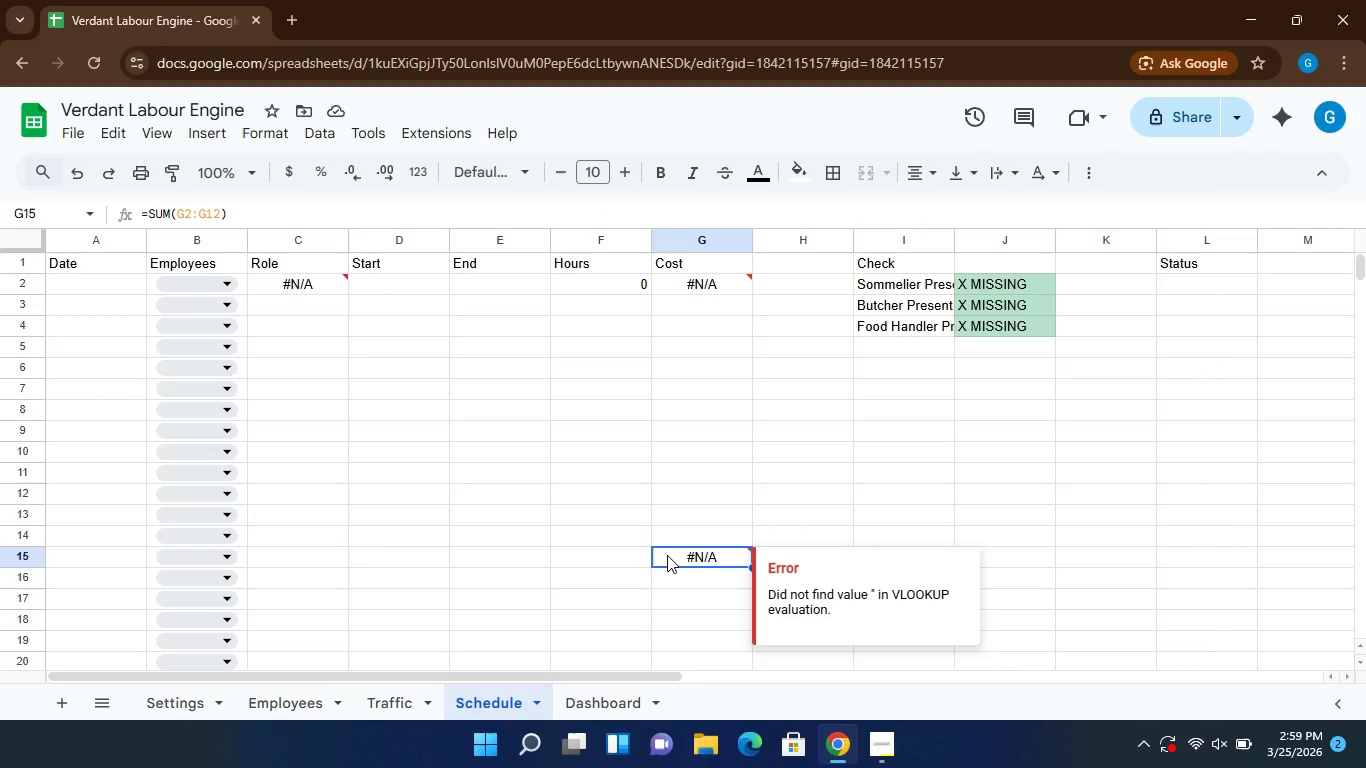 
left_click([1015, 327])
 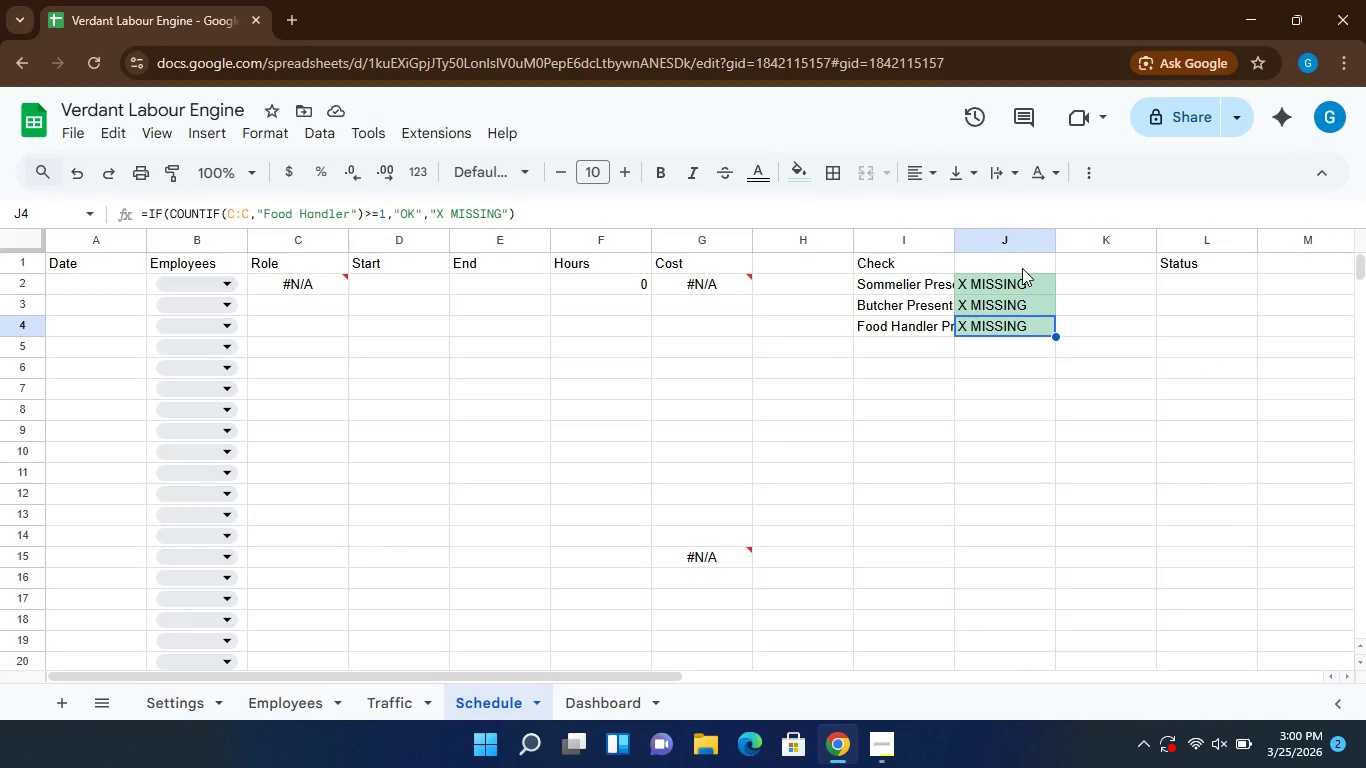 
left_click([1022, 274])
 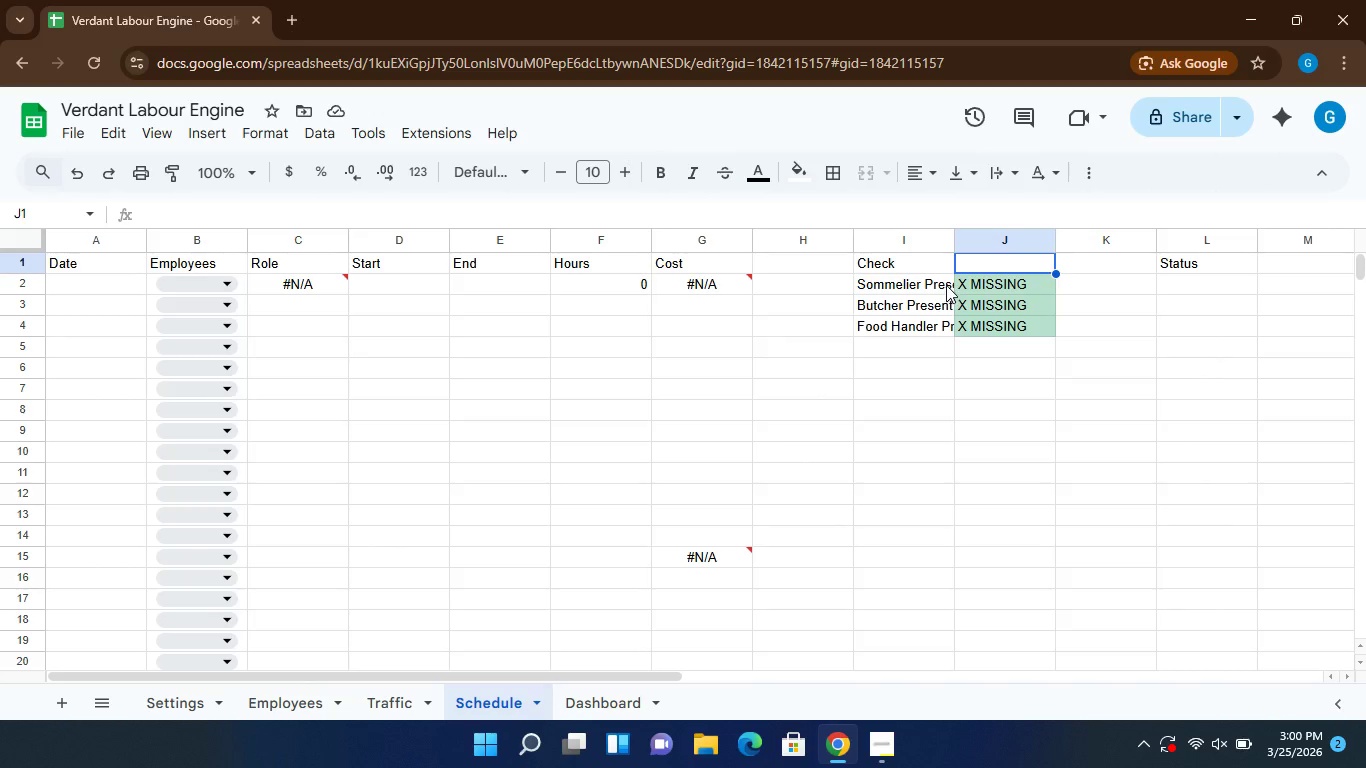 
wait(25.75)
 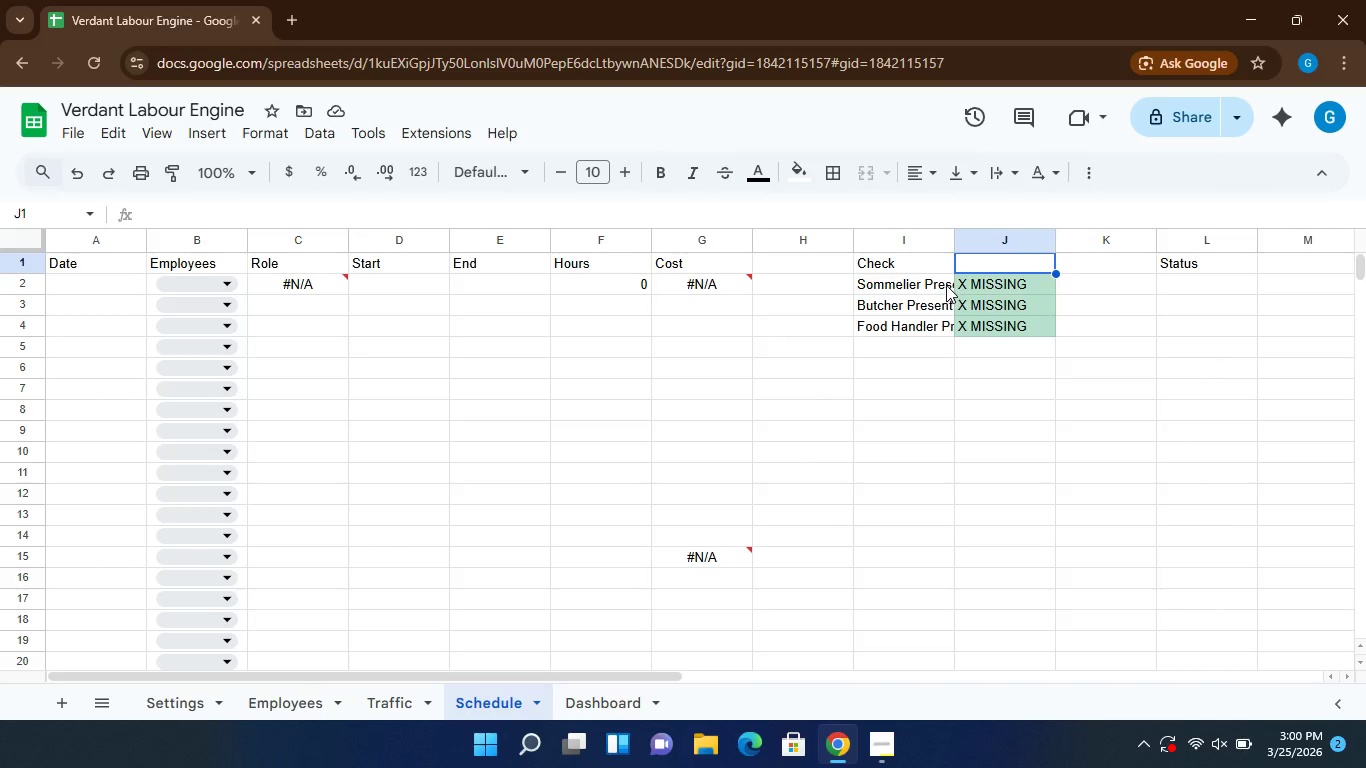 
left_click([1011, 266])
 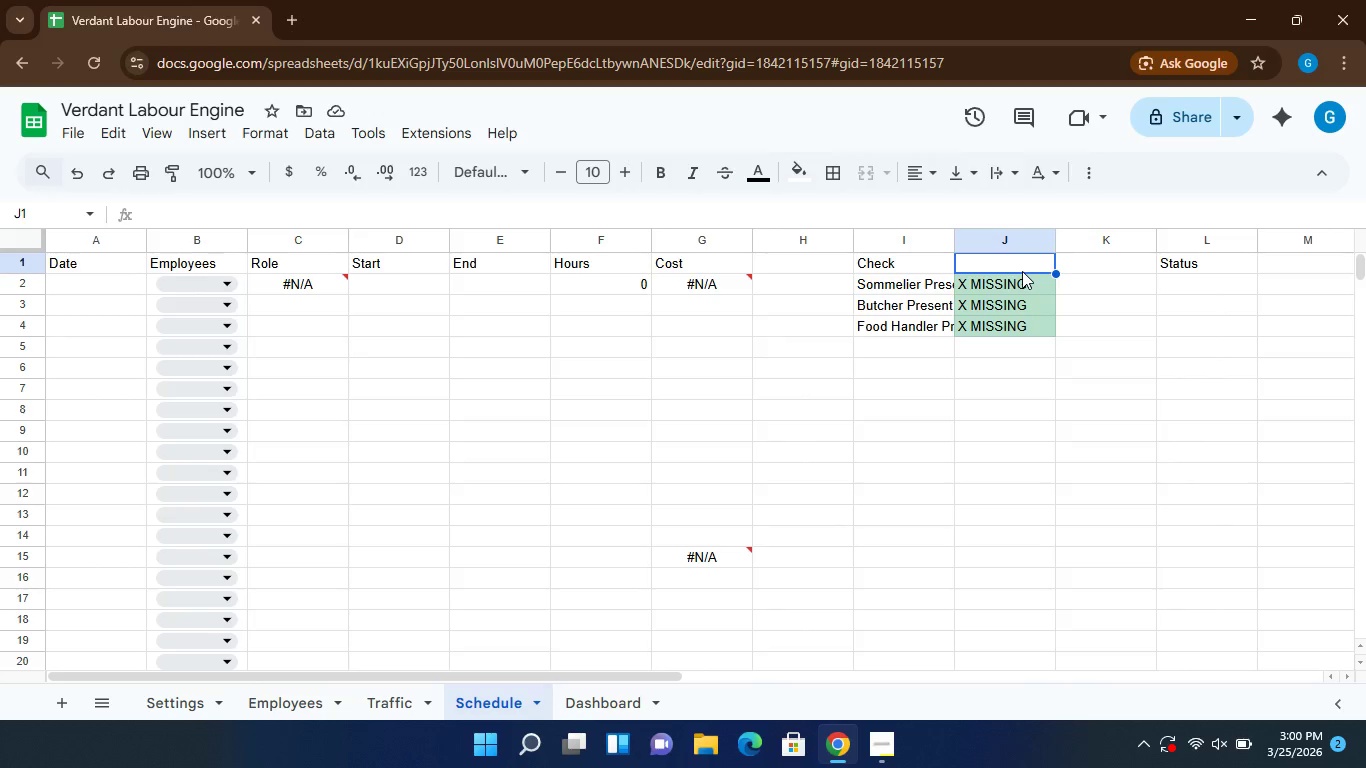 
wait(25.73)
 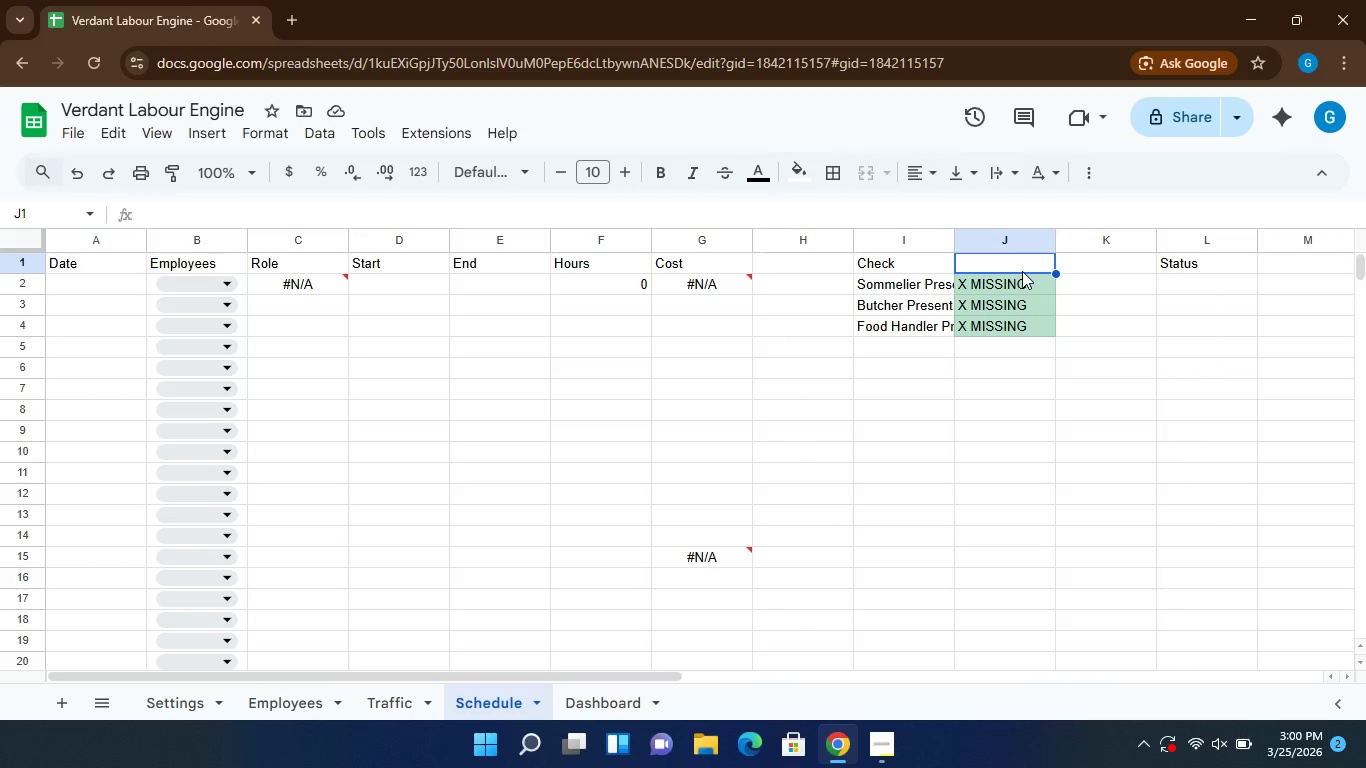 
hold_key(key=ControlLeft, duration=1.19)
 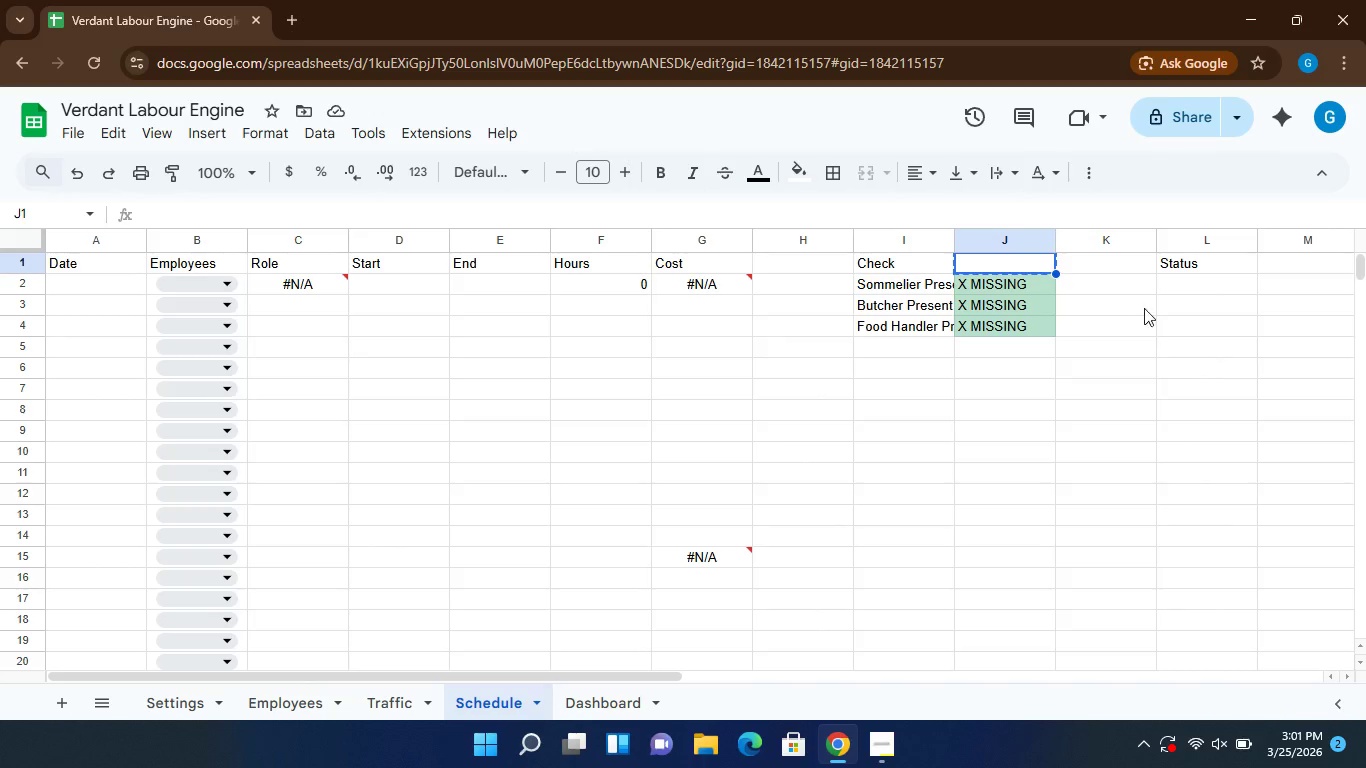 
hold_key(key=C, duration=0.39)
 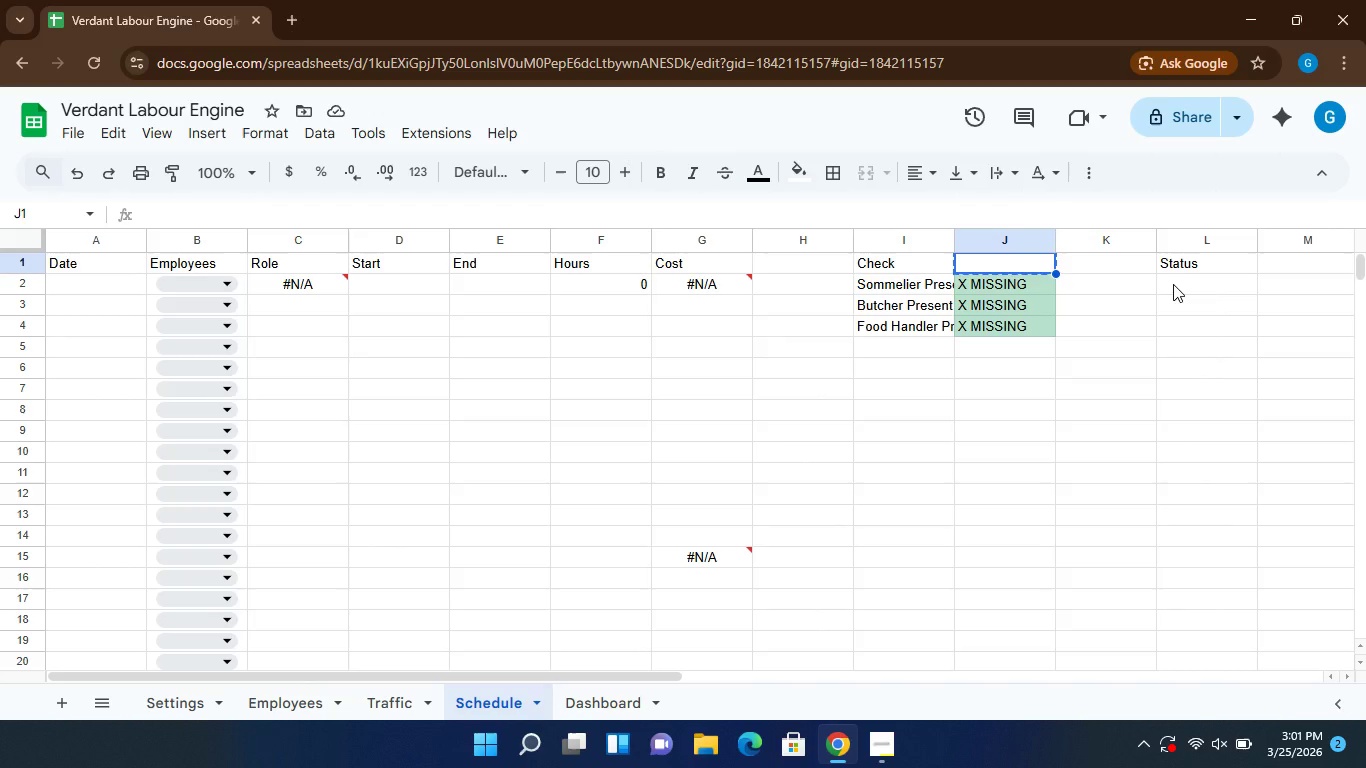 
left_click([1173, 284])
 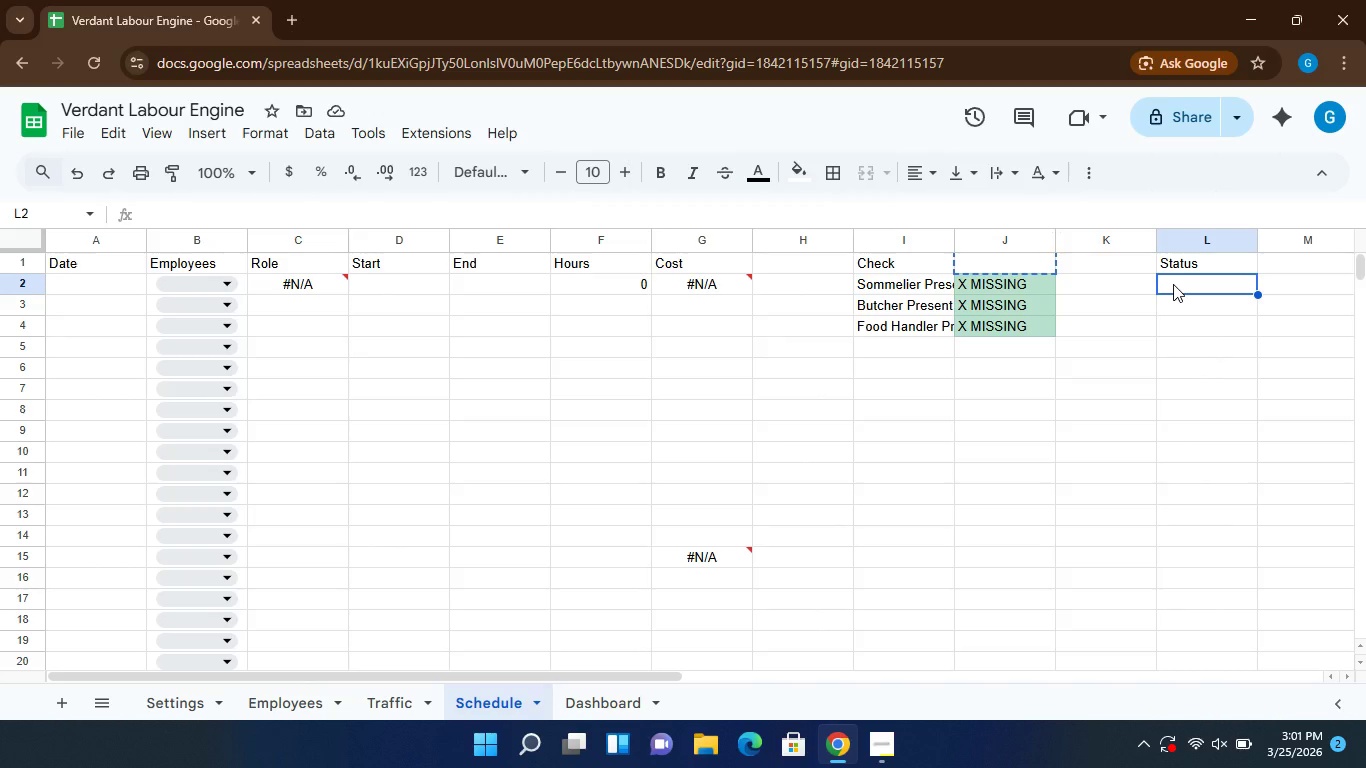 
hold_key(key=ControlLeft, duration=1.53)
 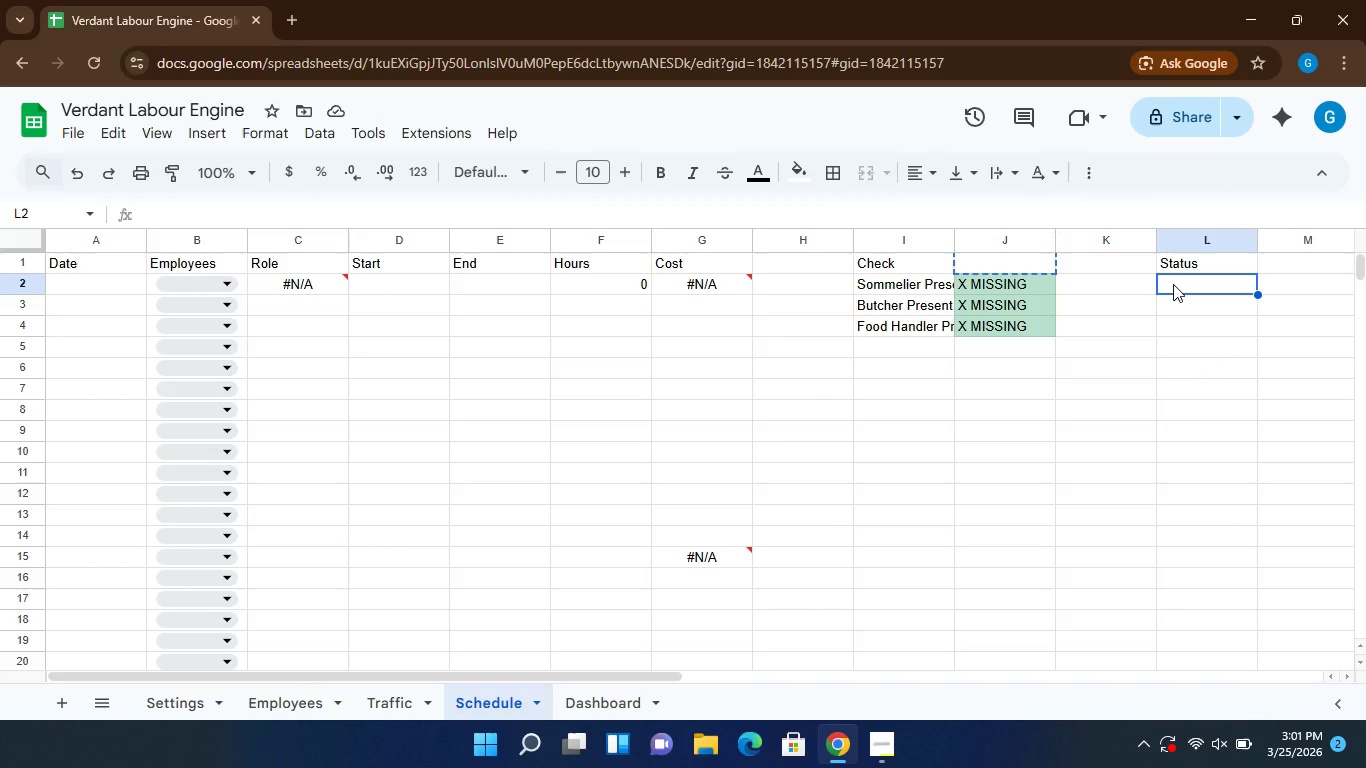 
hold_key(key=ControlLeft, duration=1.5)
 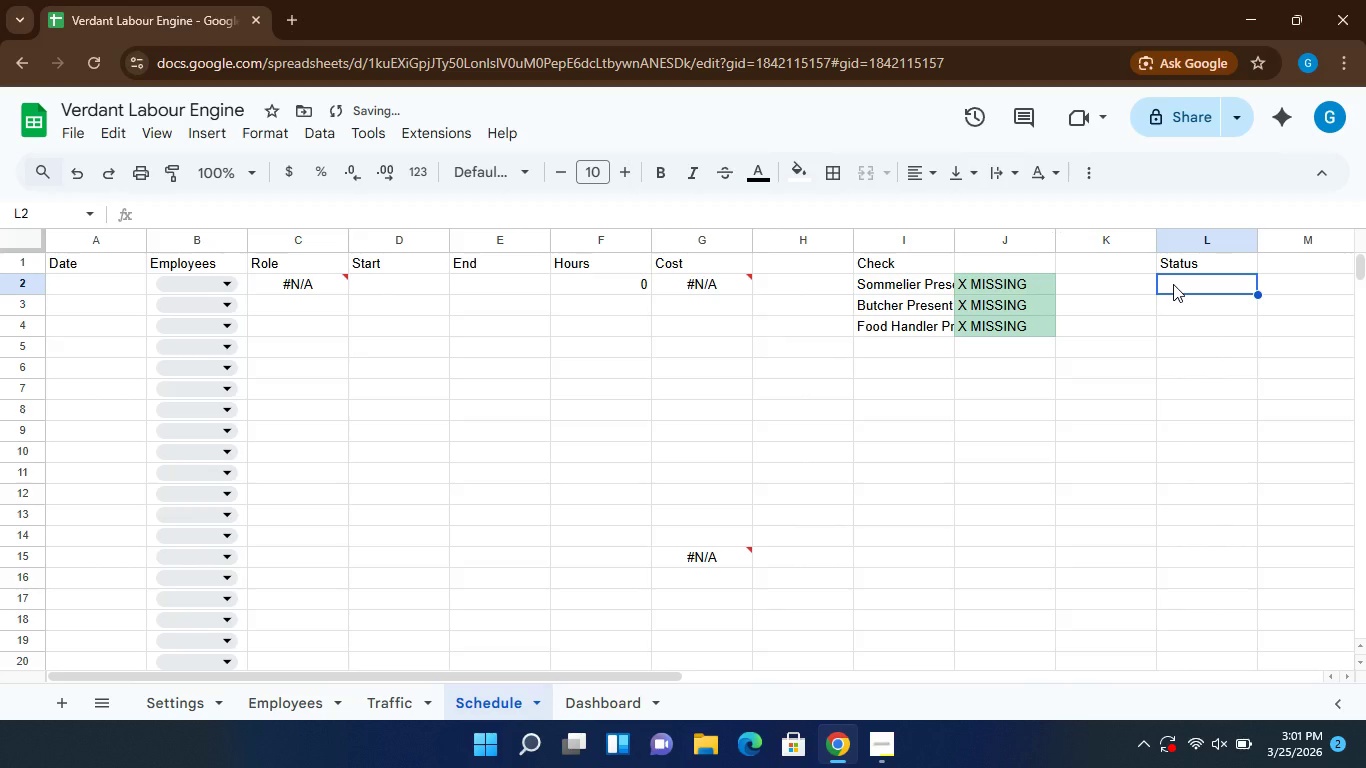 
key(Control+U)
 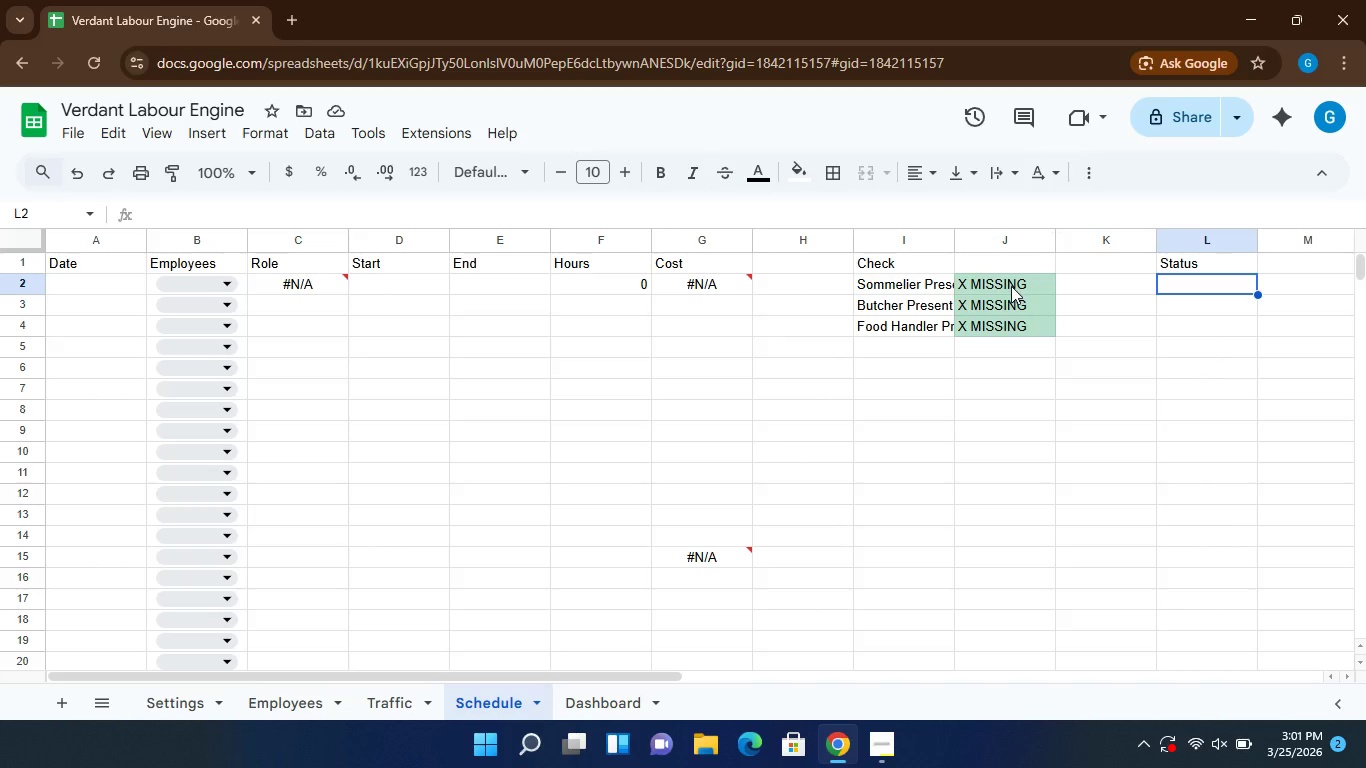 
wait(7.69)
 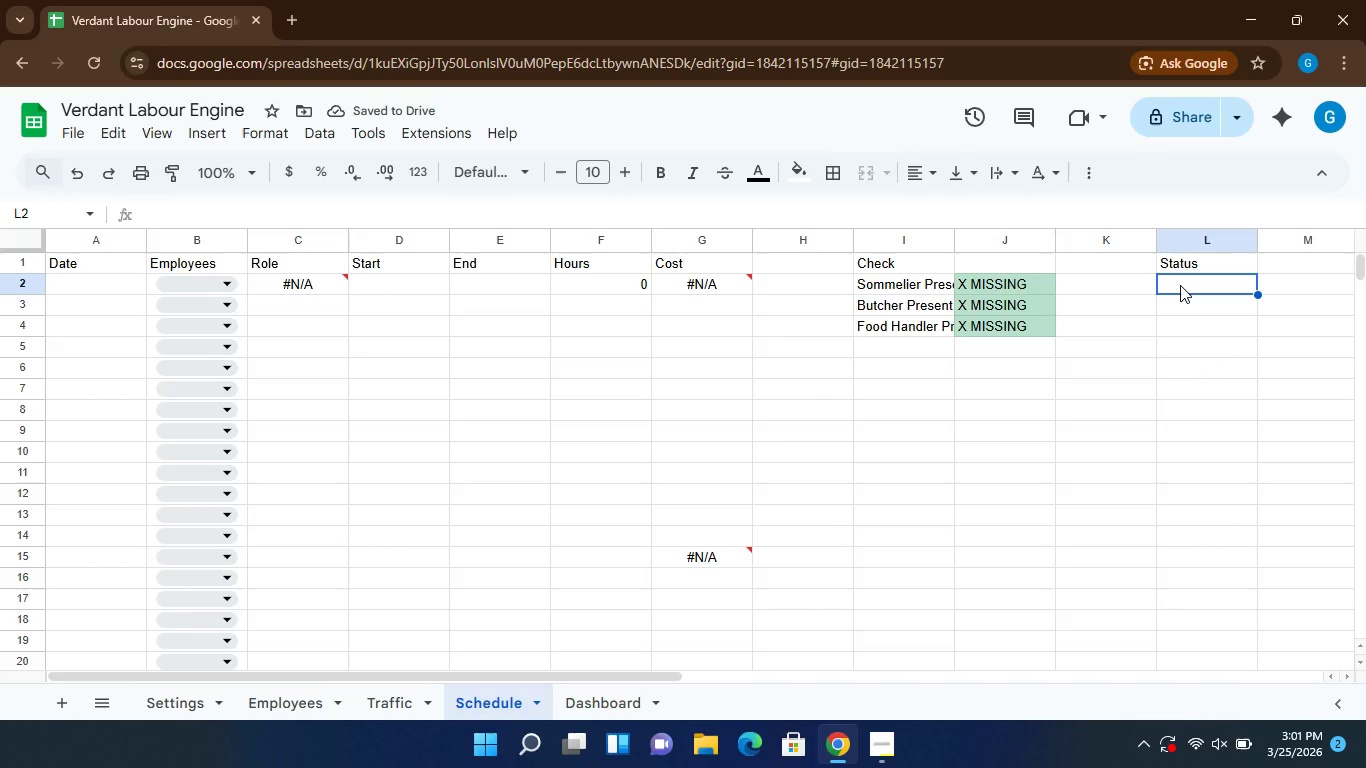 
left_click([1009, 281])
 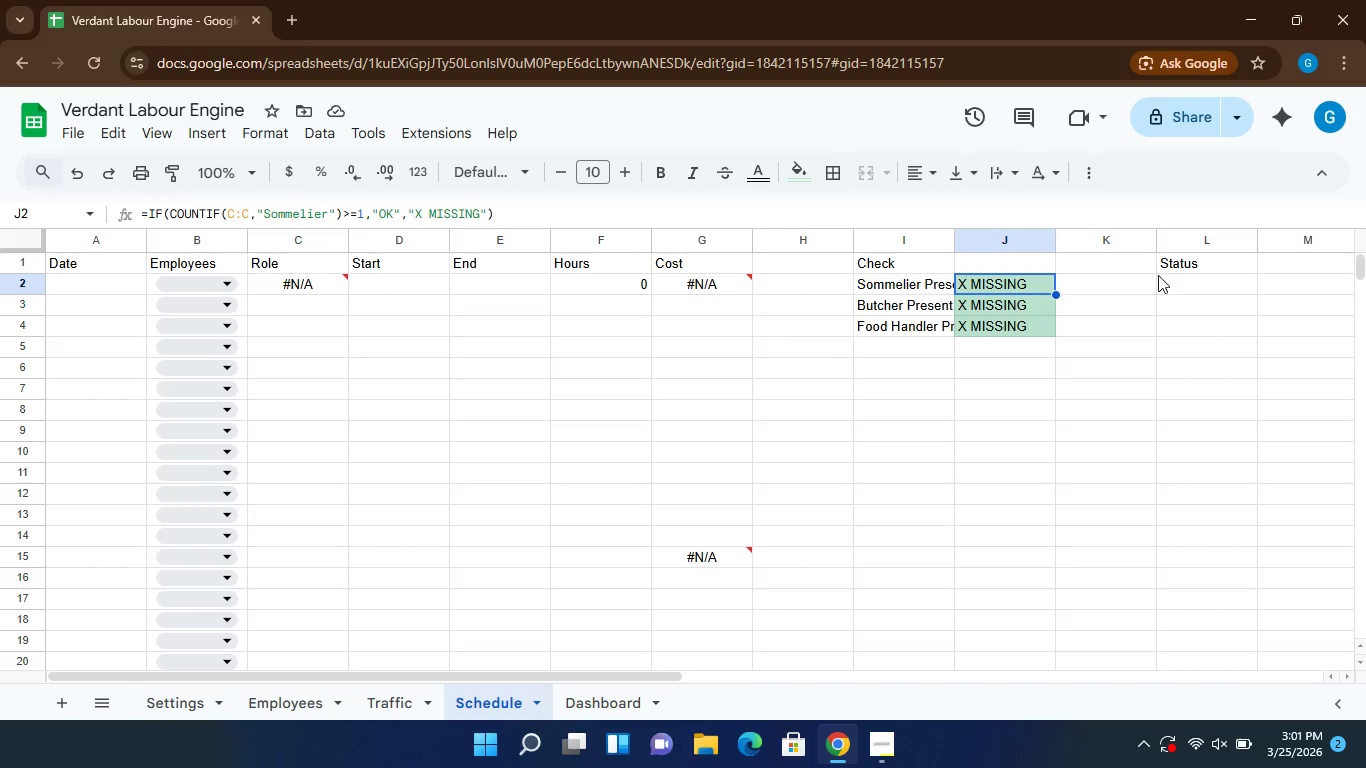 
left_click([1179, 283])
 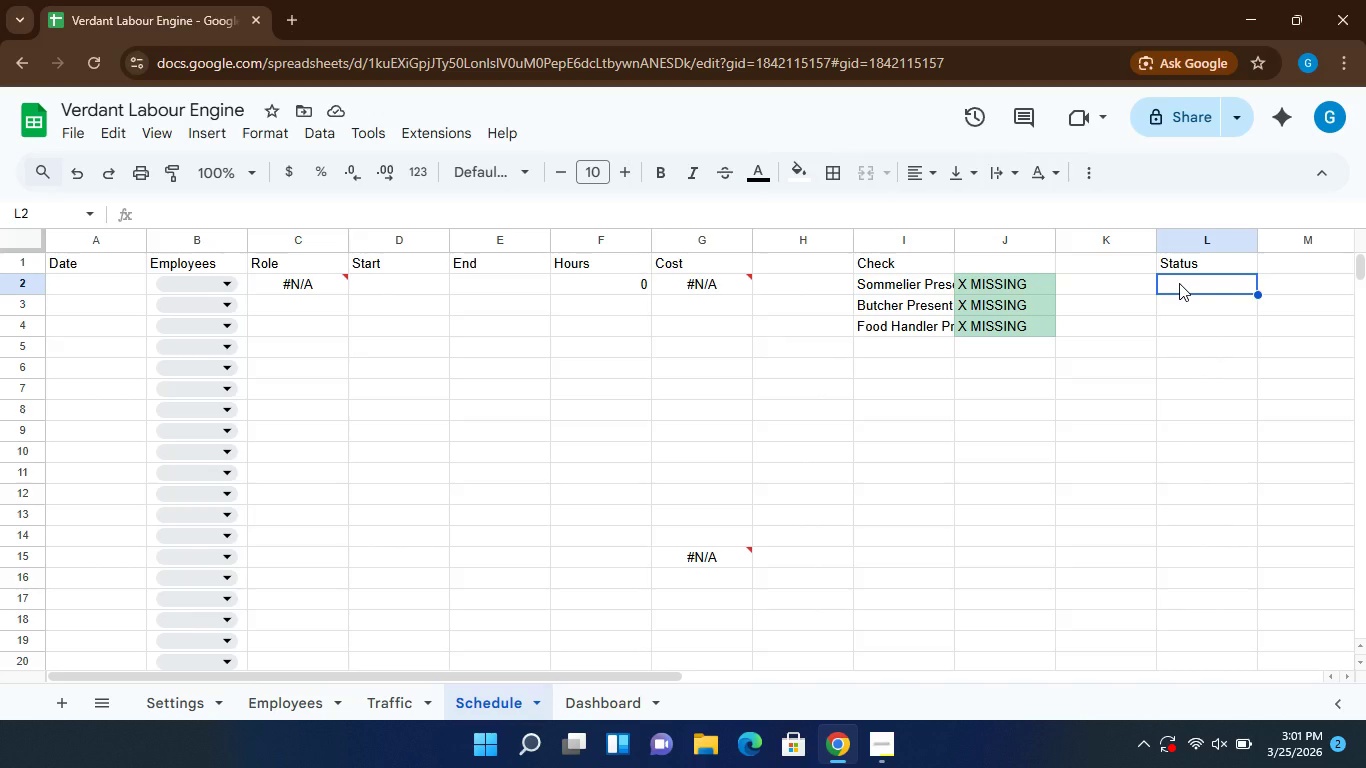 
left_click_drag(start_coordinate=[1179, 283], to_coordinate=[1219, 285])
 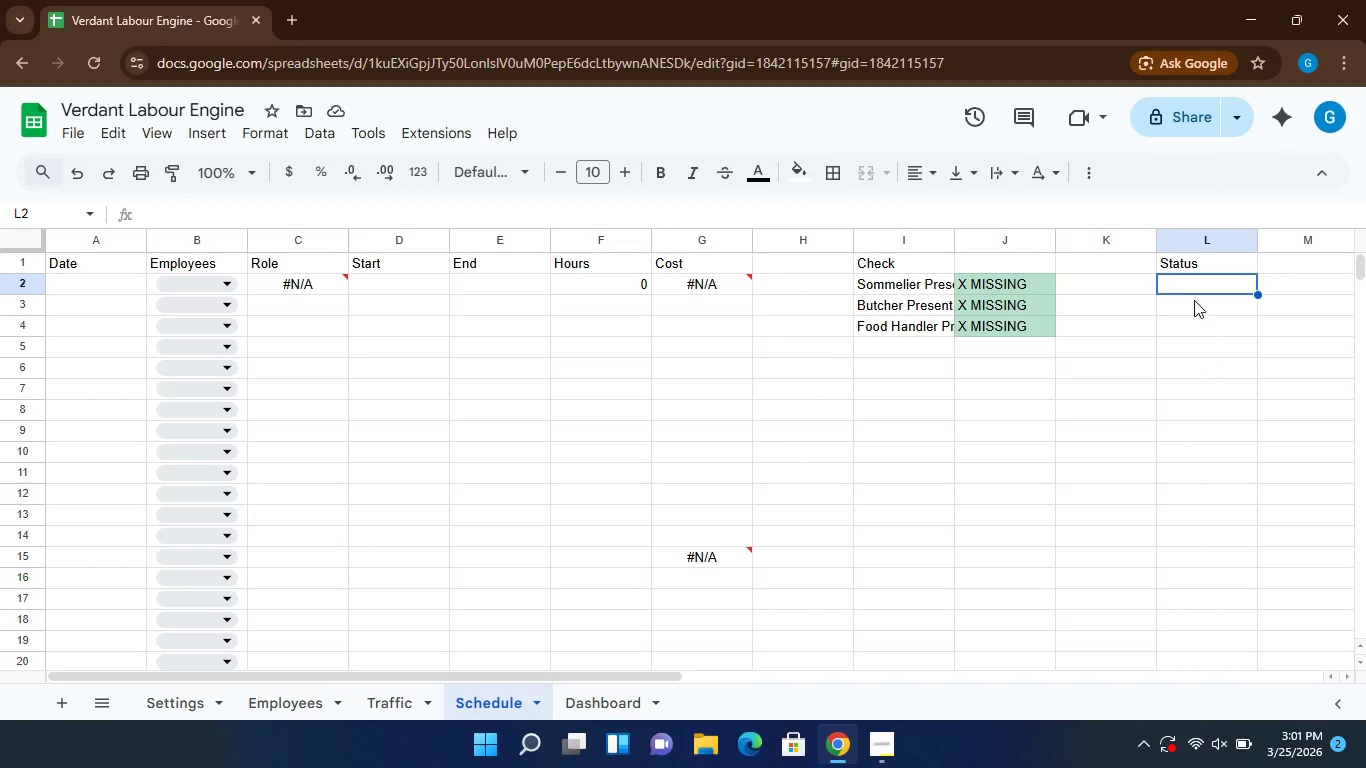 
right_click([1194, 300])
 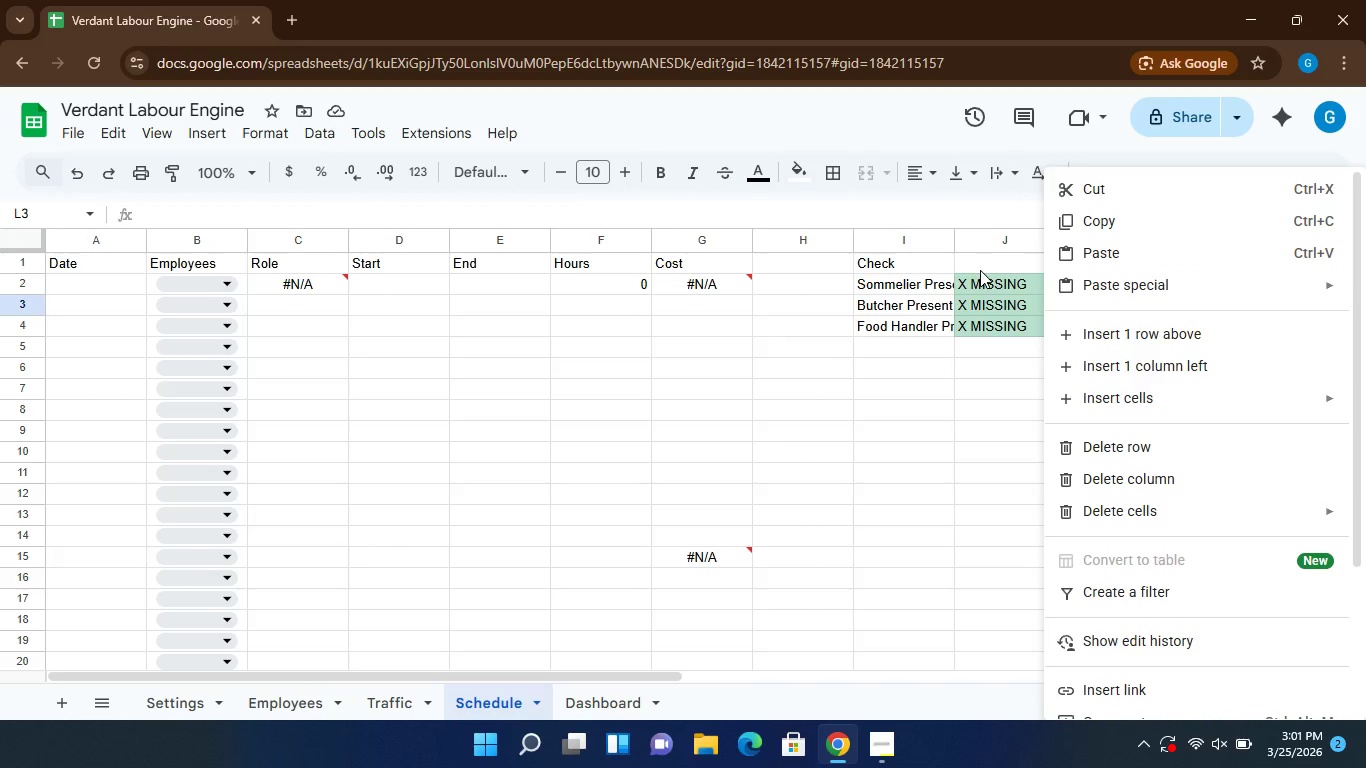 
left_click([967, 350])
 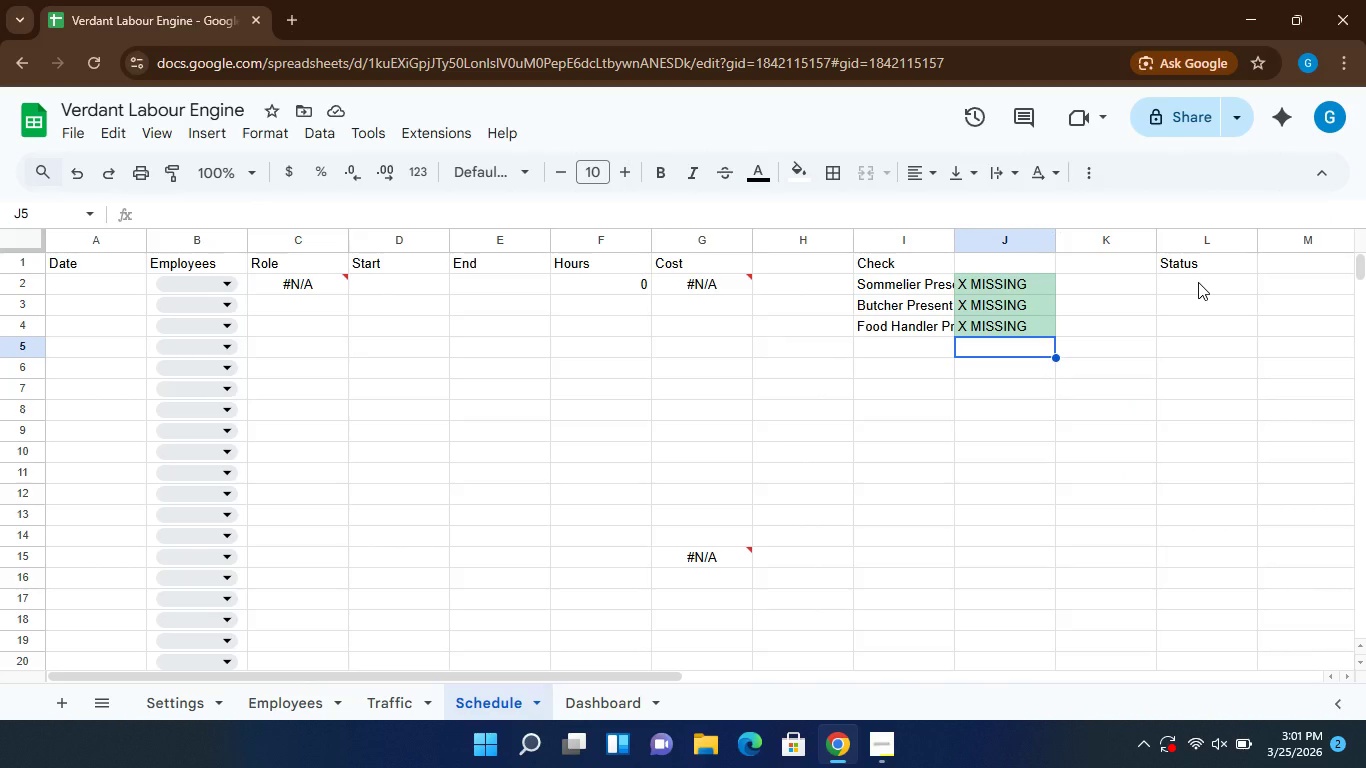 
left_click([1198, 282])
 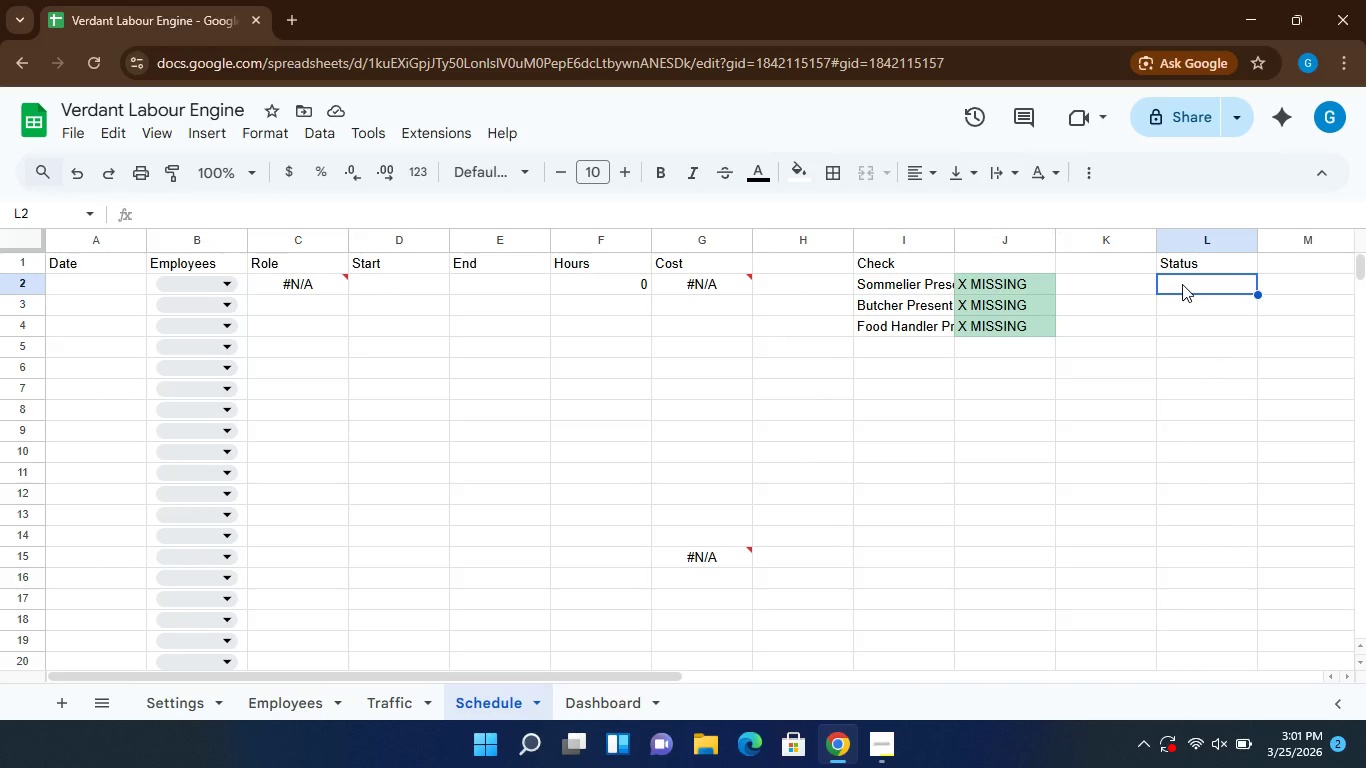 
wait(8.26)
 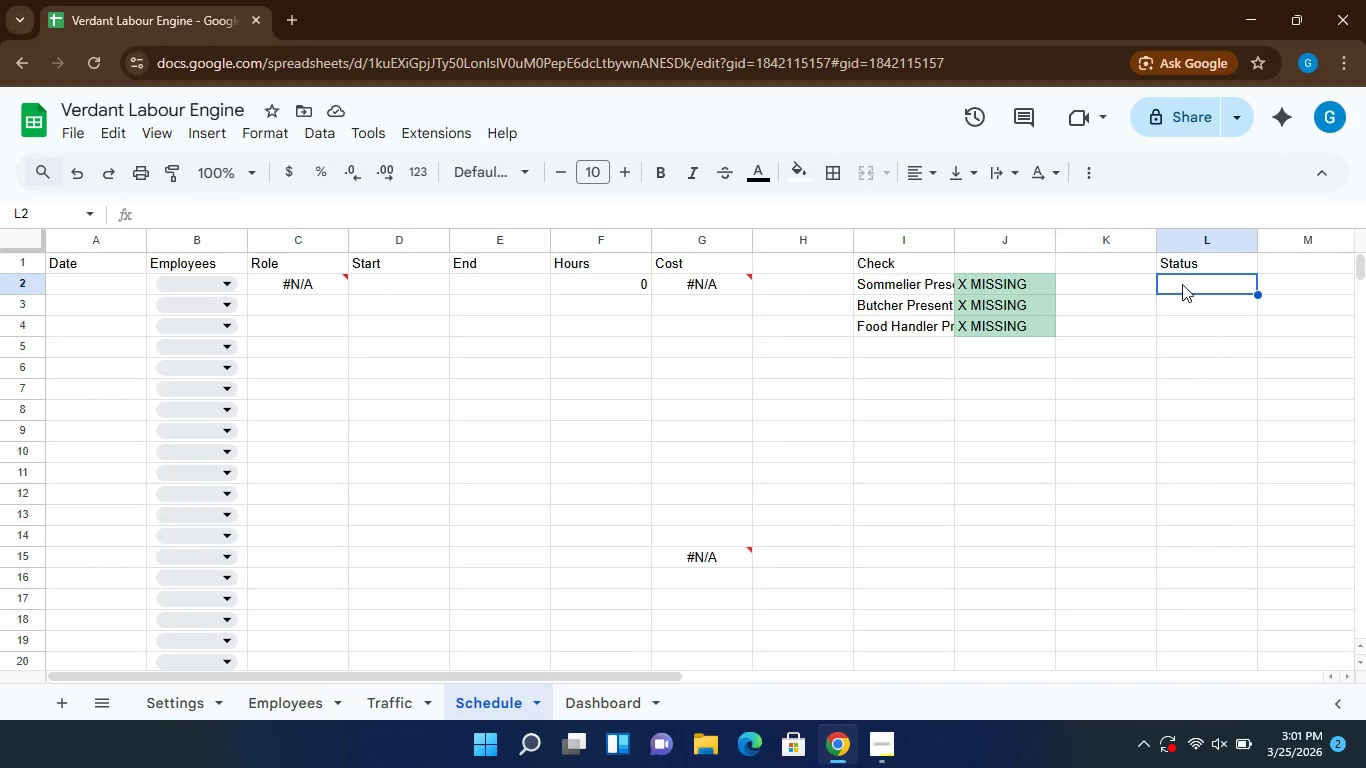 
left_click([1174, 281])
 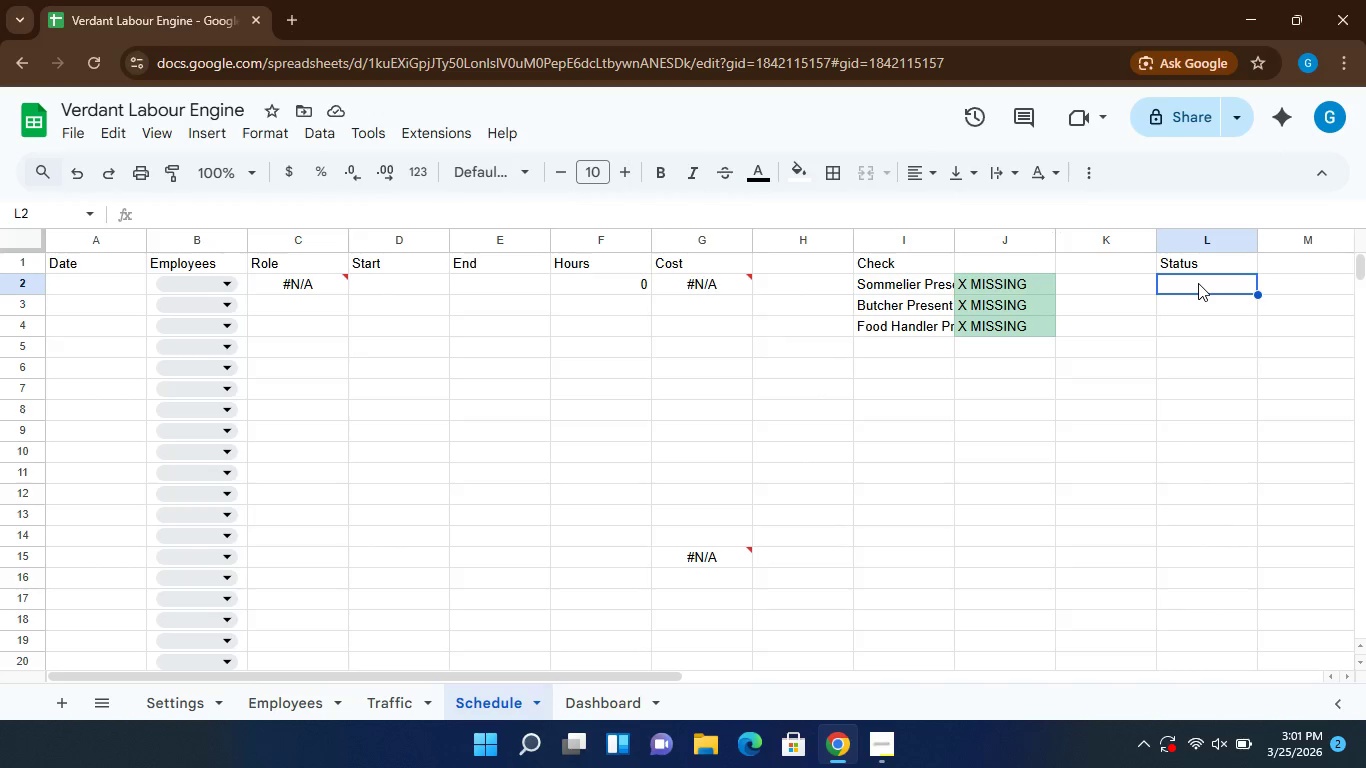 
right_click([1198, 283])
 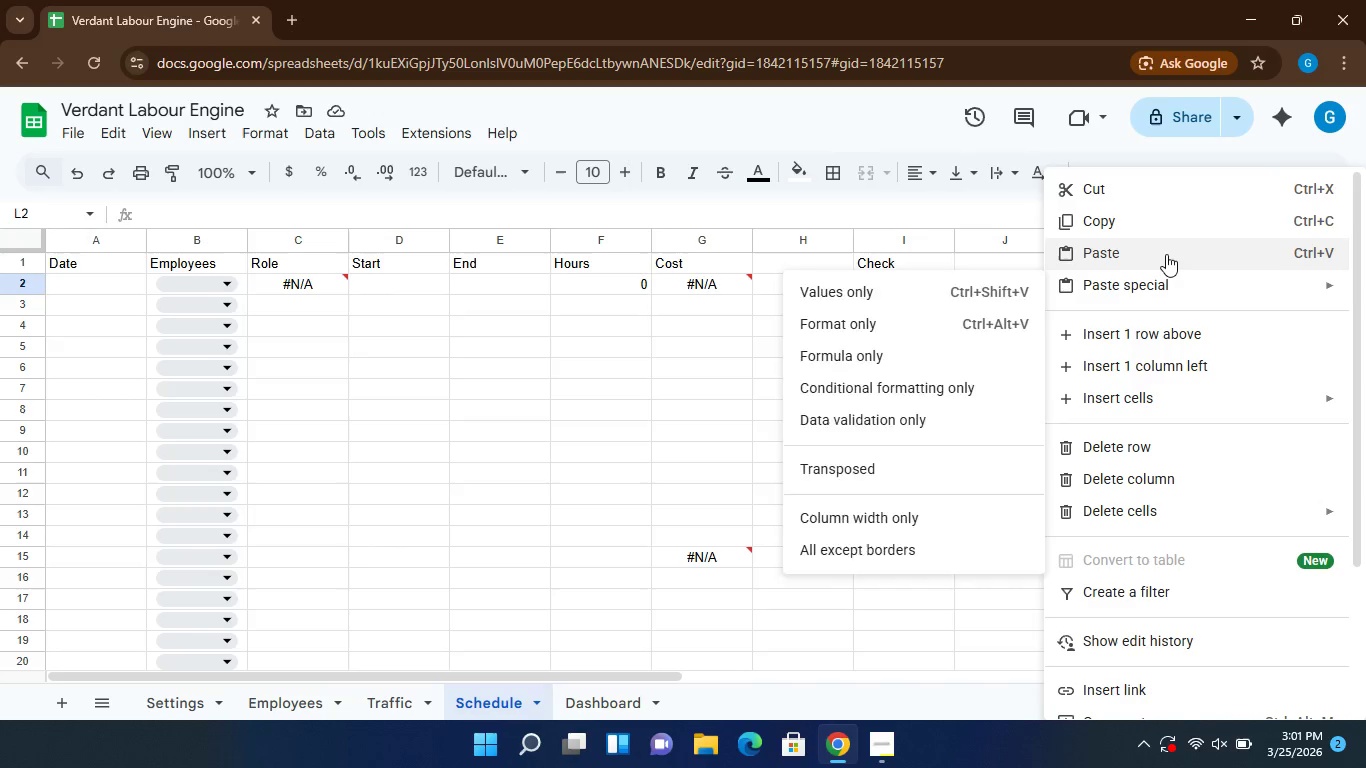 
left_click([1165, 252])
 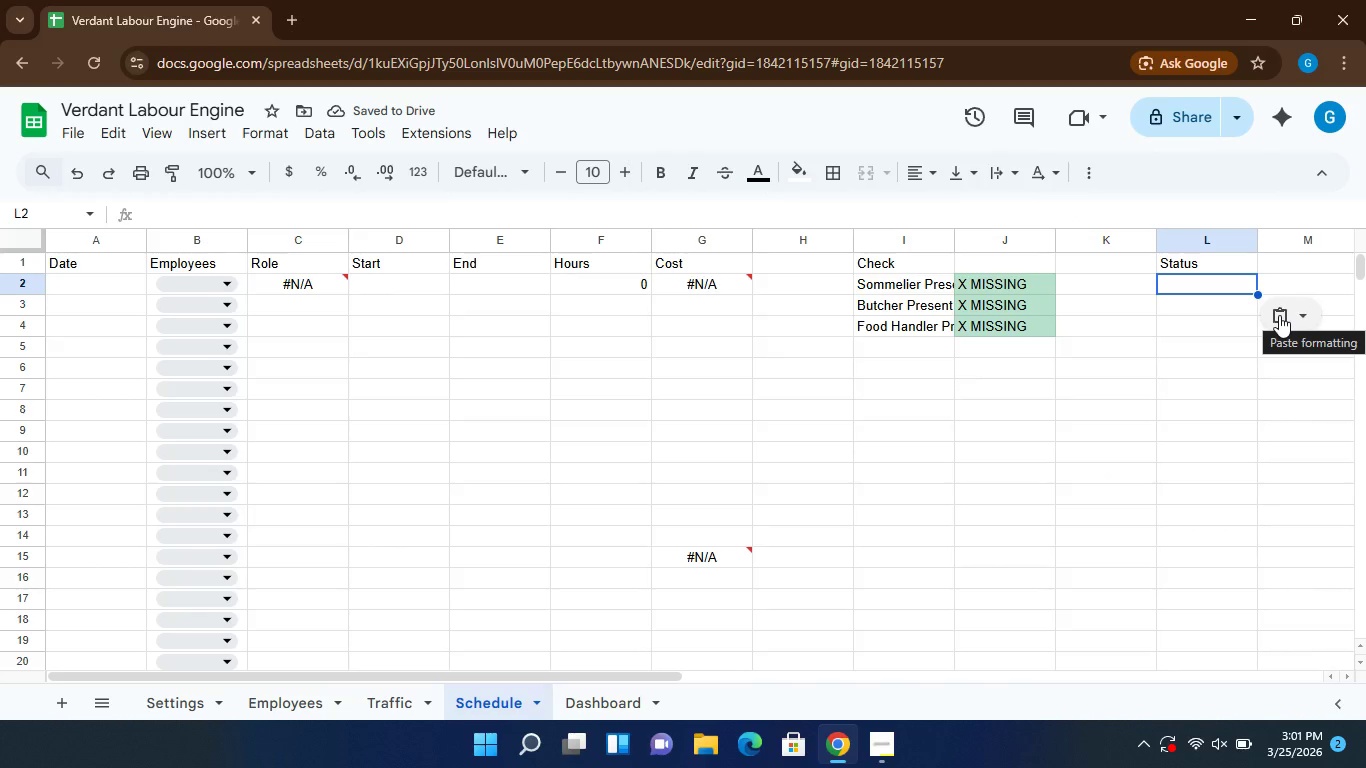 
wait(6.91)
 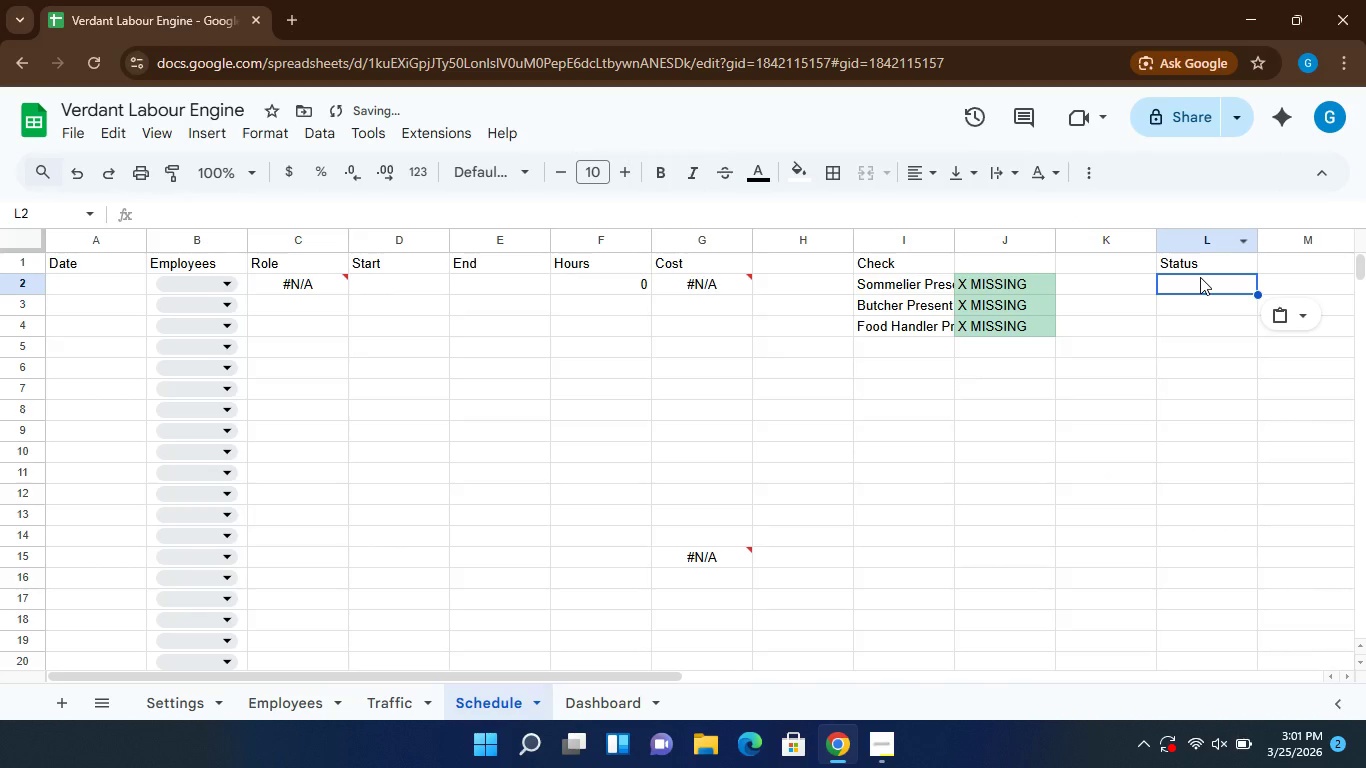 
left_click([1017, 278])
 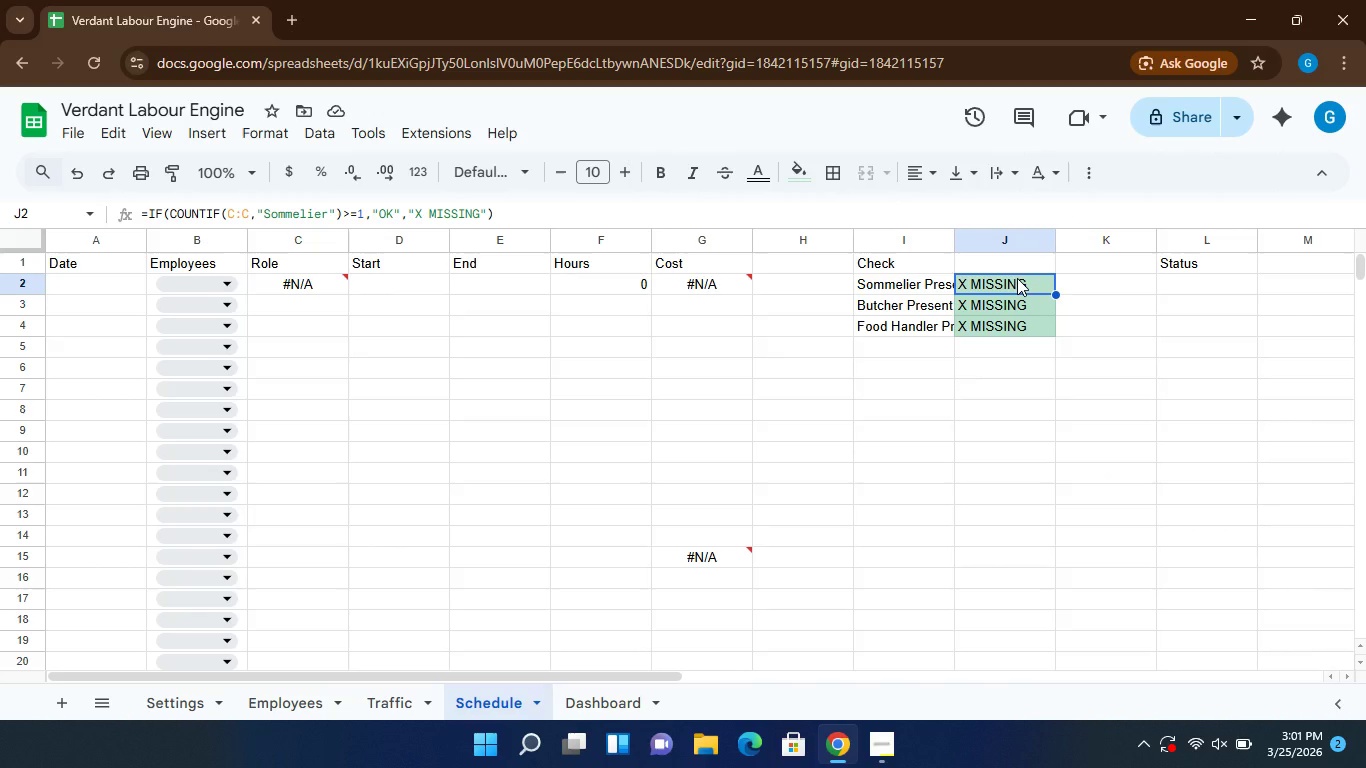 
hold_key(key=ControlLeft, duration=1.09)
 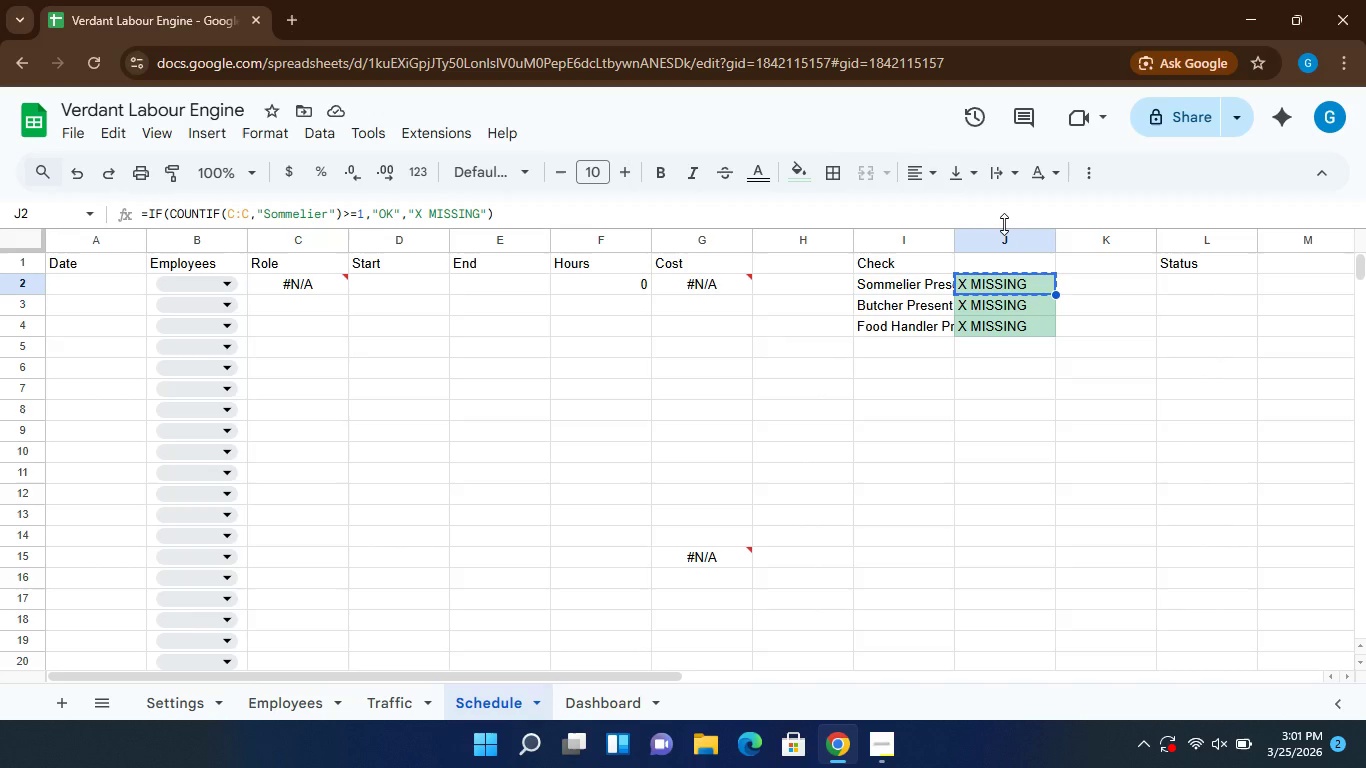 
hold_key(key=C, duration=0.47)
 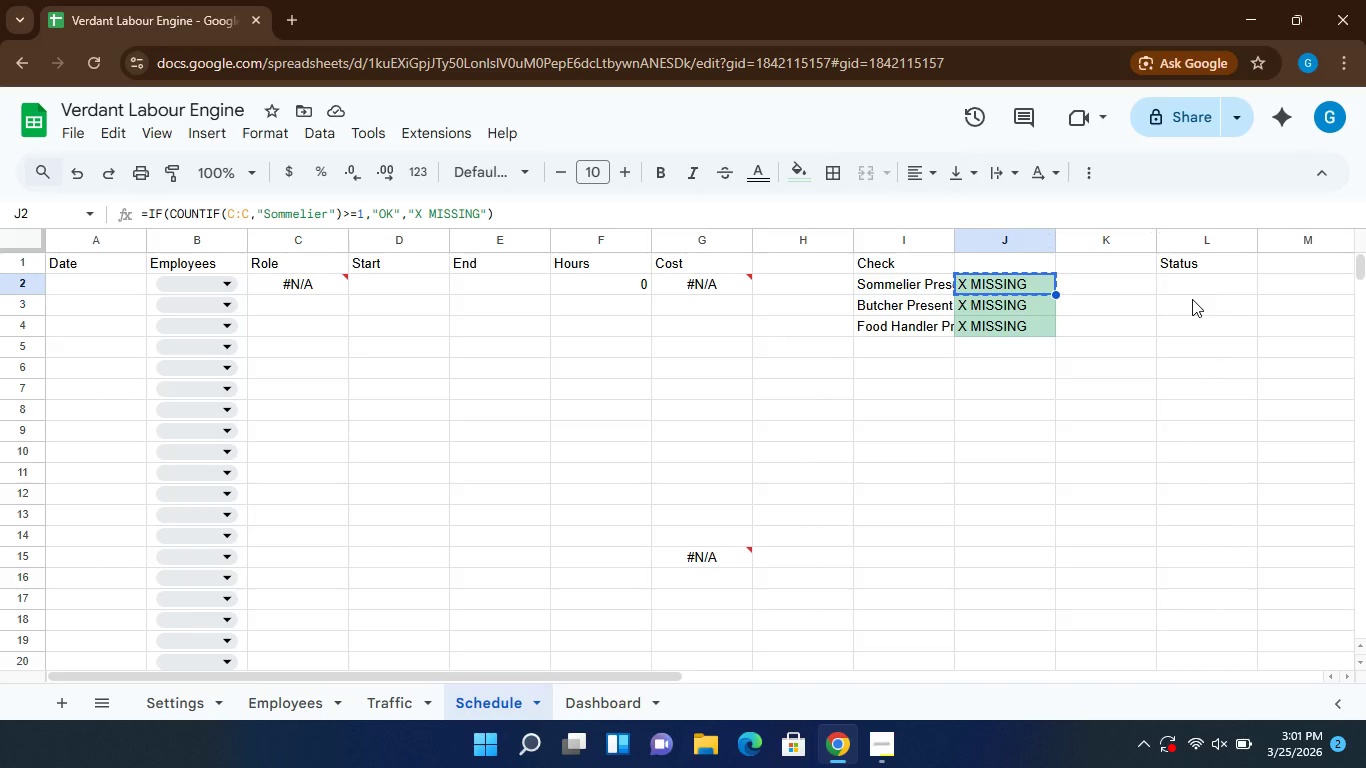 
left_click([1183, 284])
 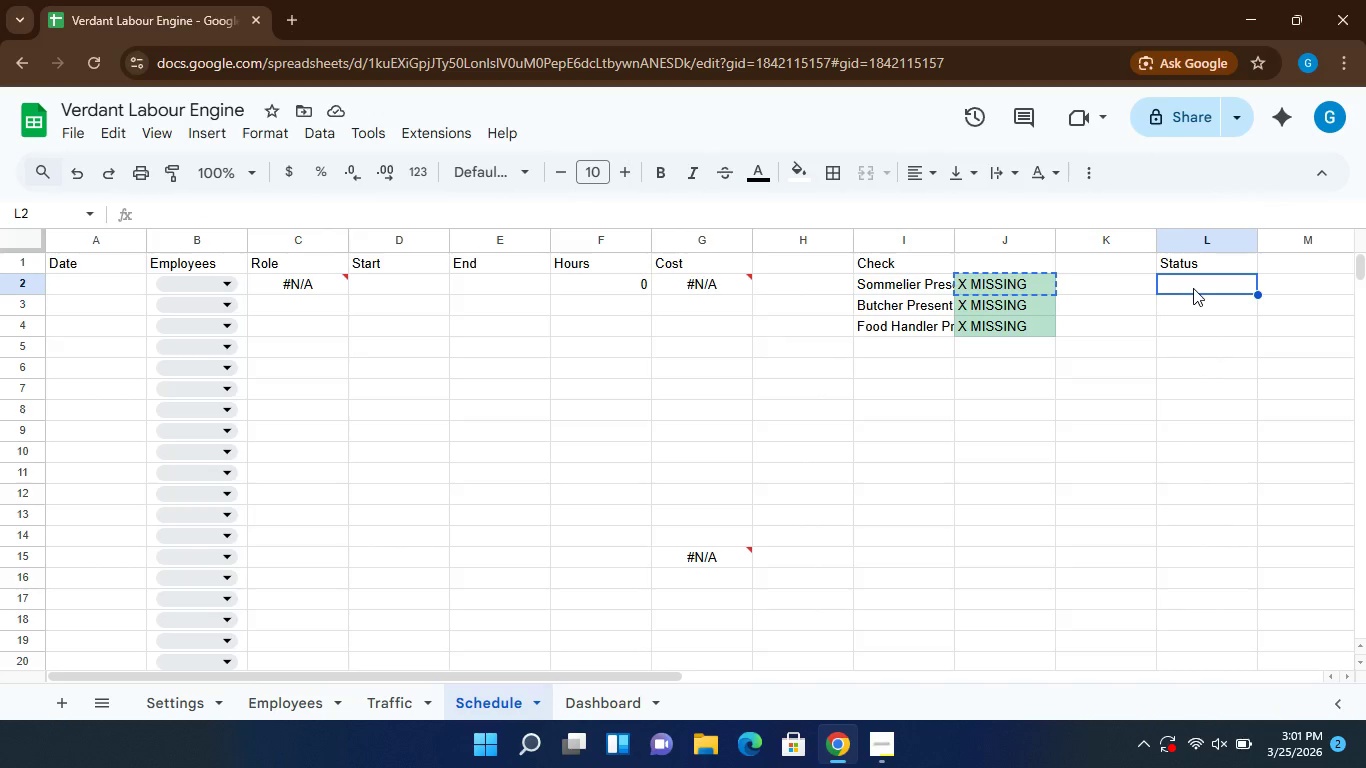 
left_click([1193, 284])
 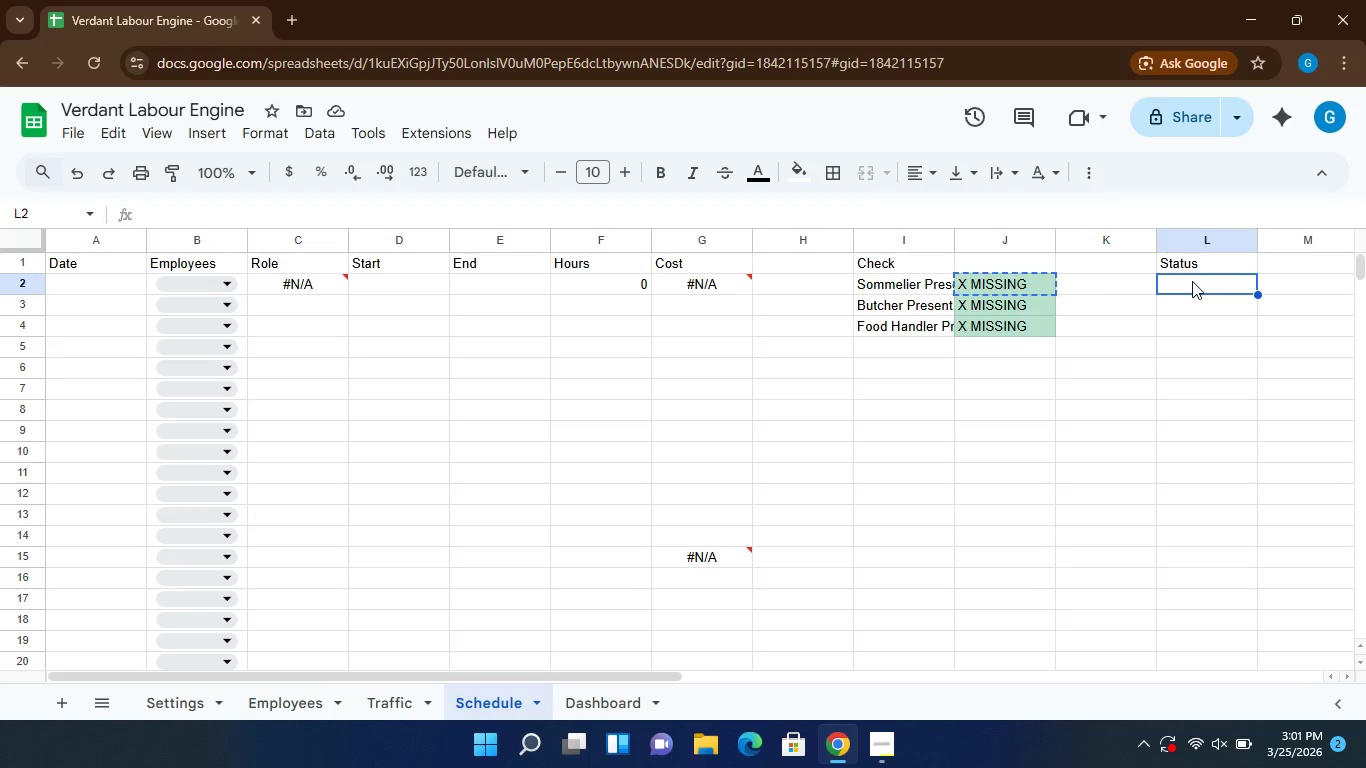 
left_click([1192, 281])
 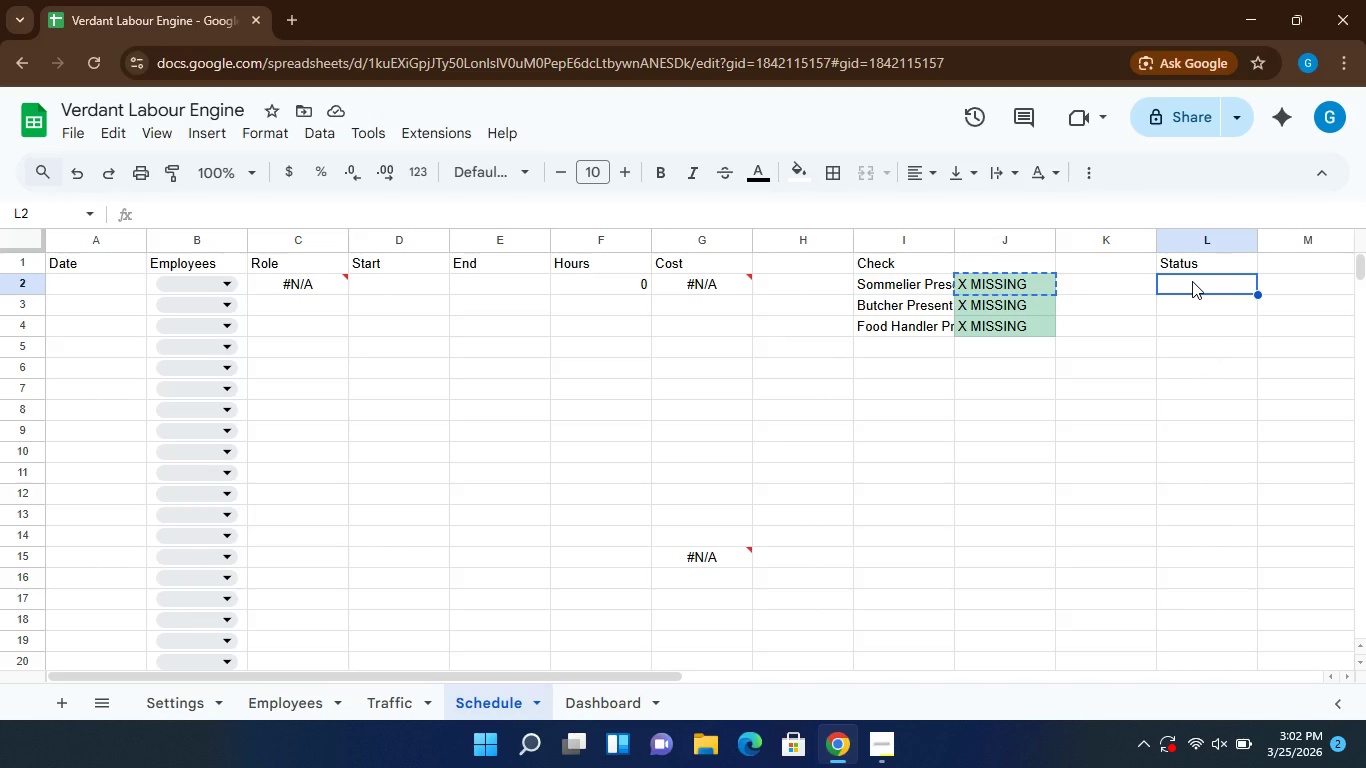 
key(X)
 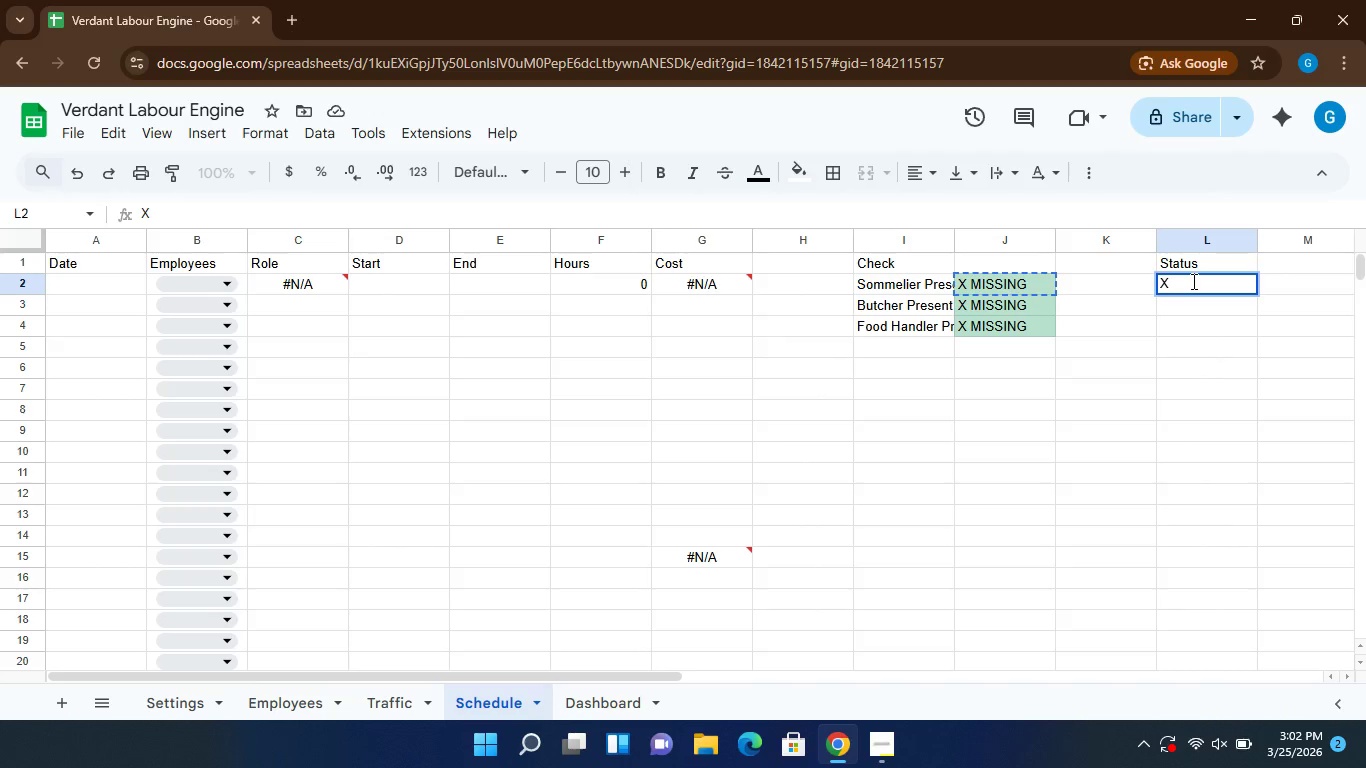 
key(Backspace)
 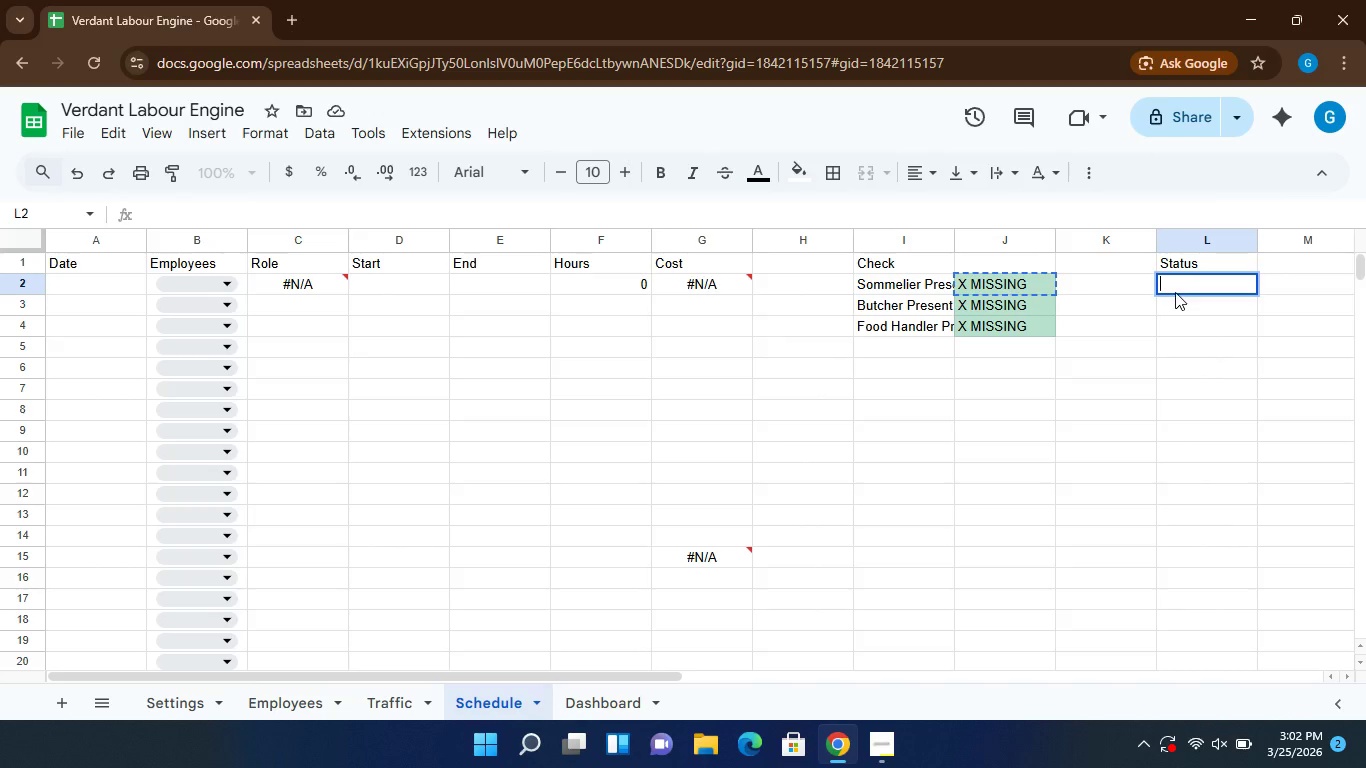 
right_click([1175, 290])
 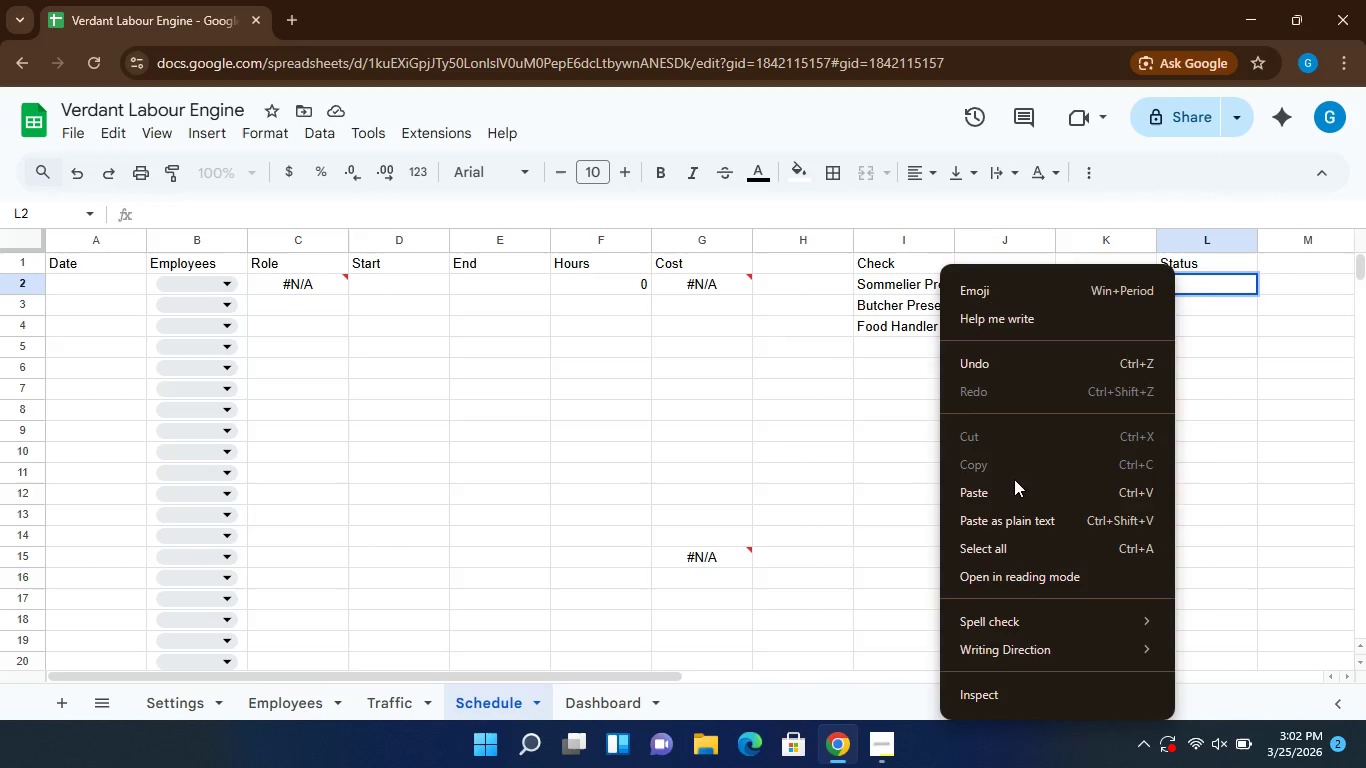 
left_click([1016, 494])
 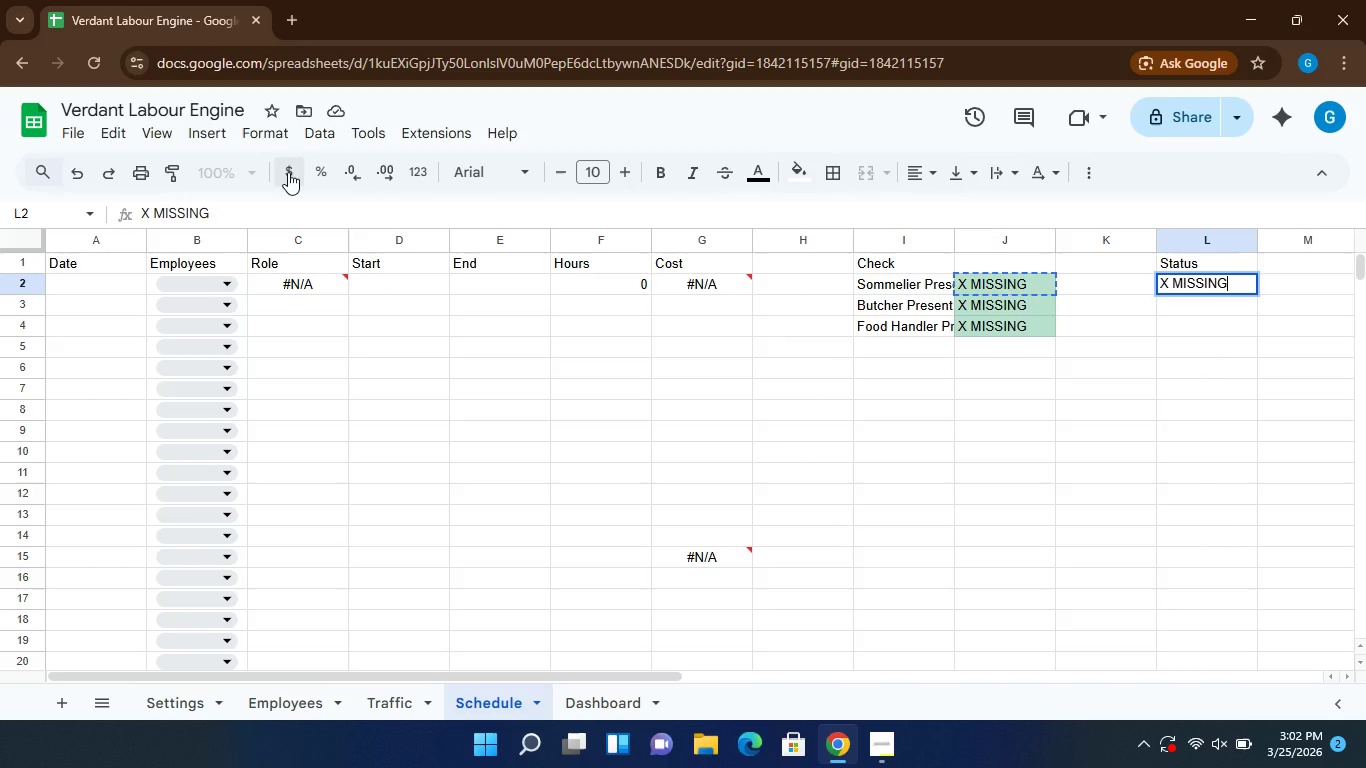 
left_click([222, 213])
 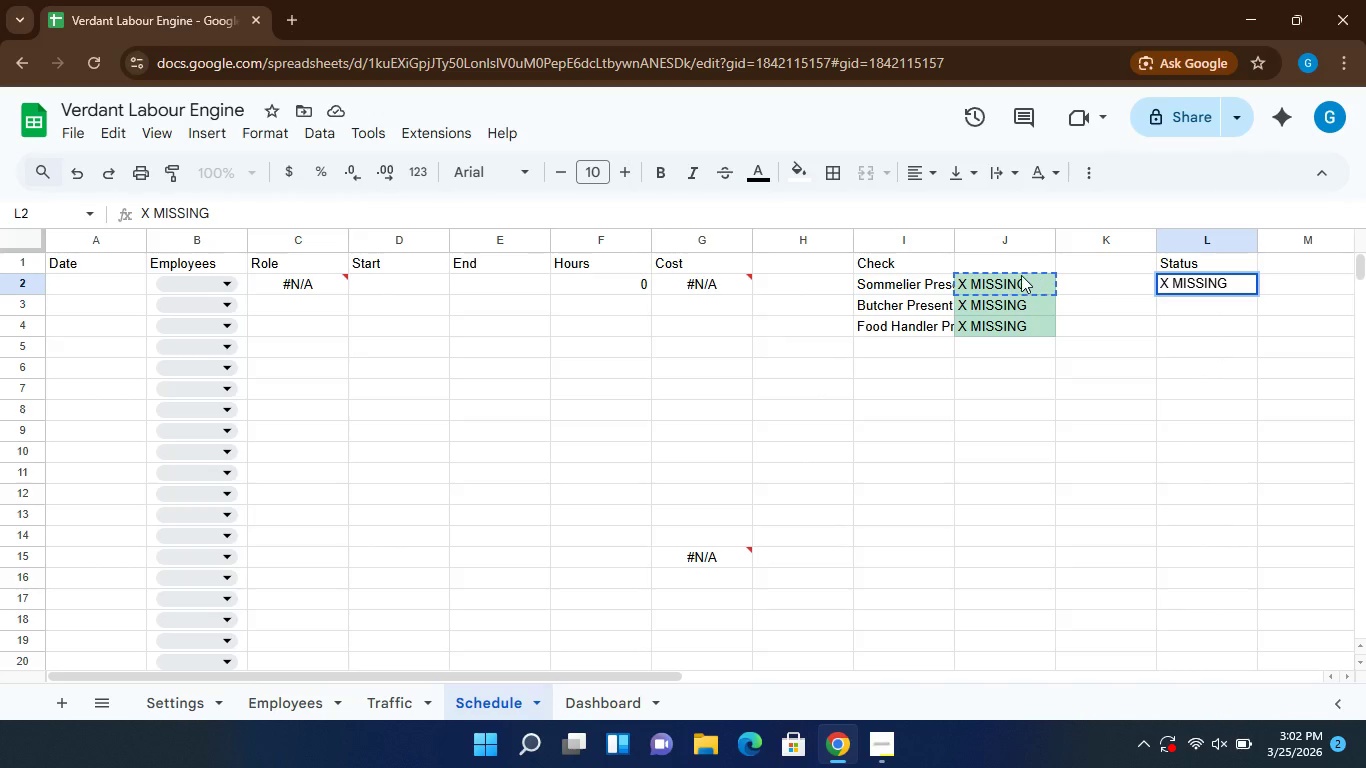 
left_click([1010, 282])
 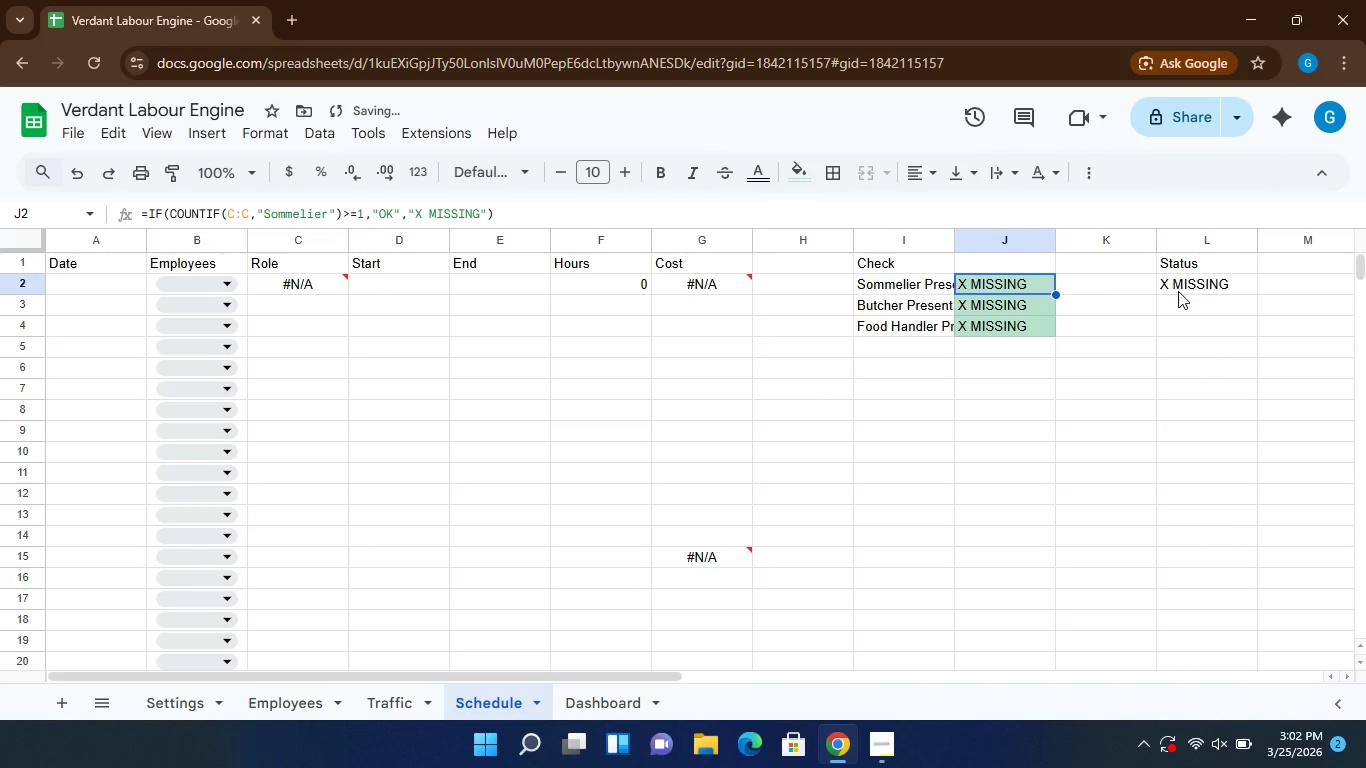 
left_click([1178, 291])
 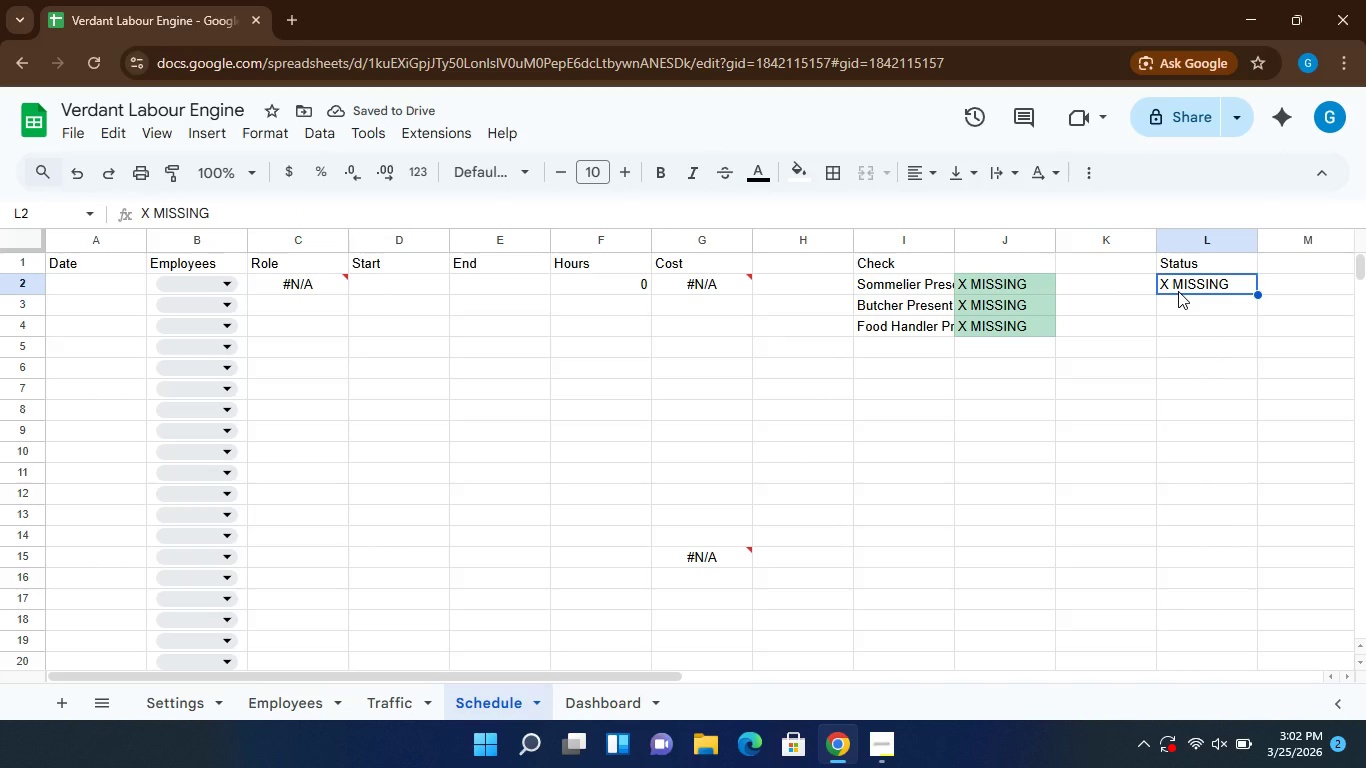 
hold_key(key=ControlLeft, duration=0.75)
 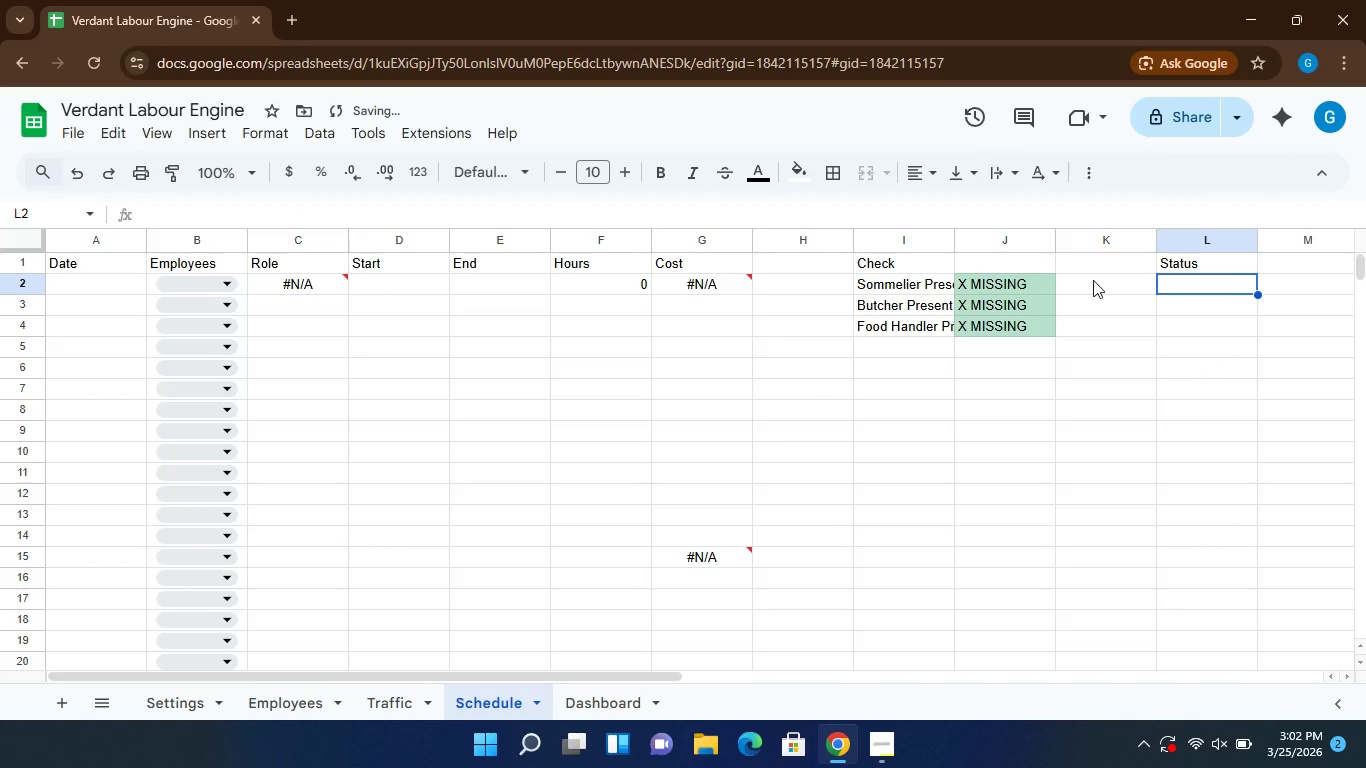 
hold_key(key=Z, duration=0.34)
 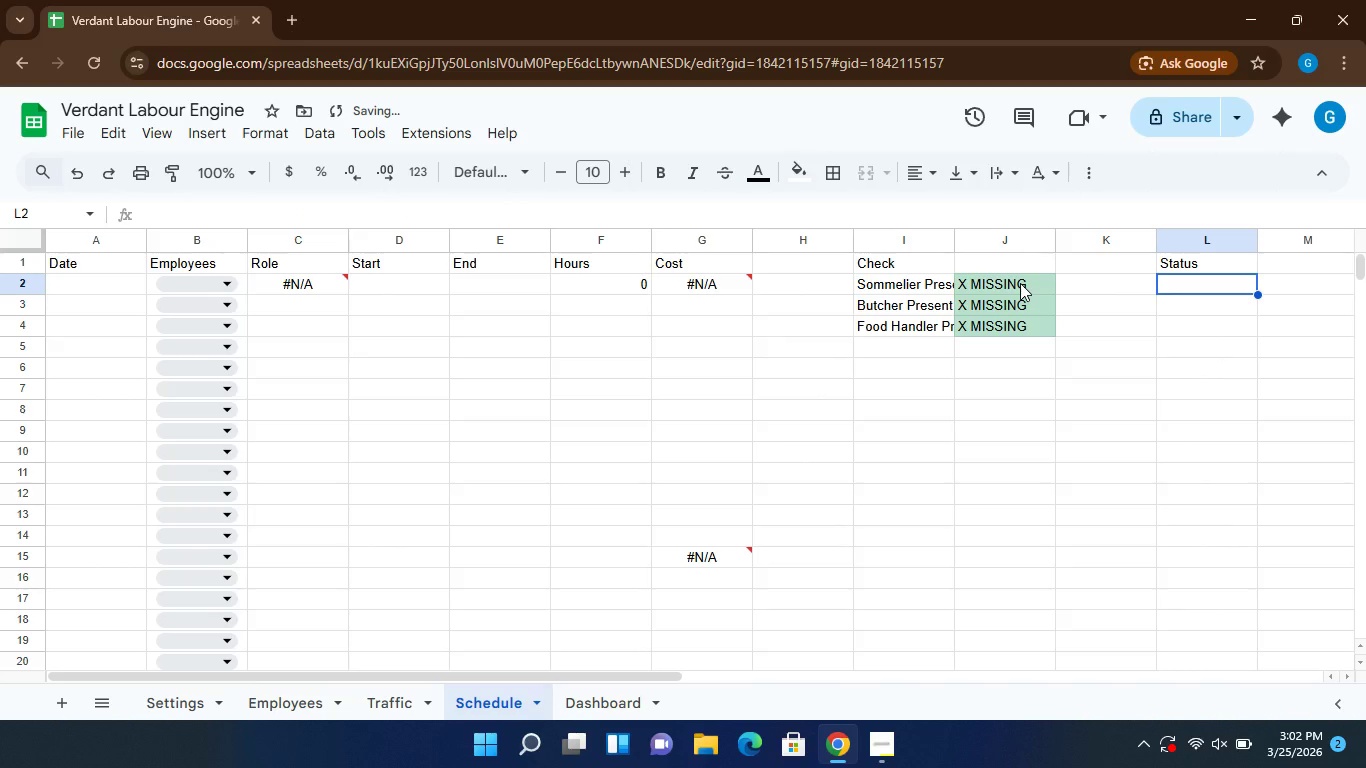 
double_click([1020, 283])
 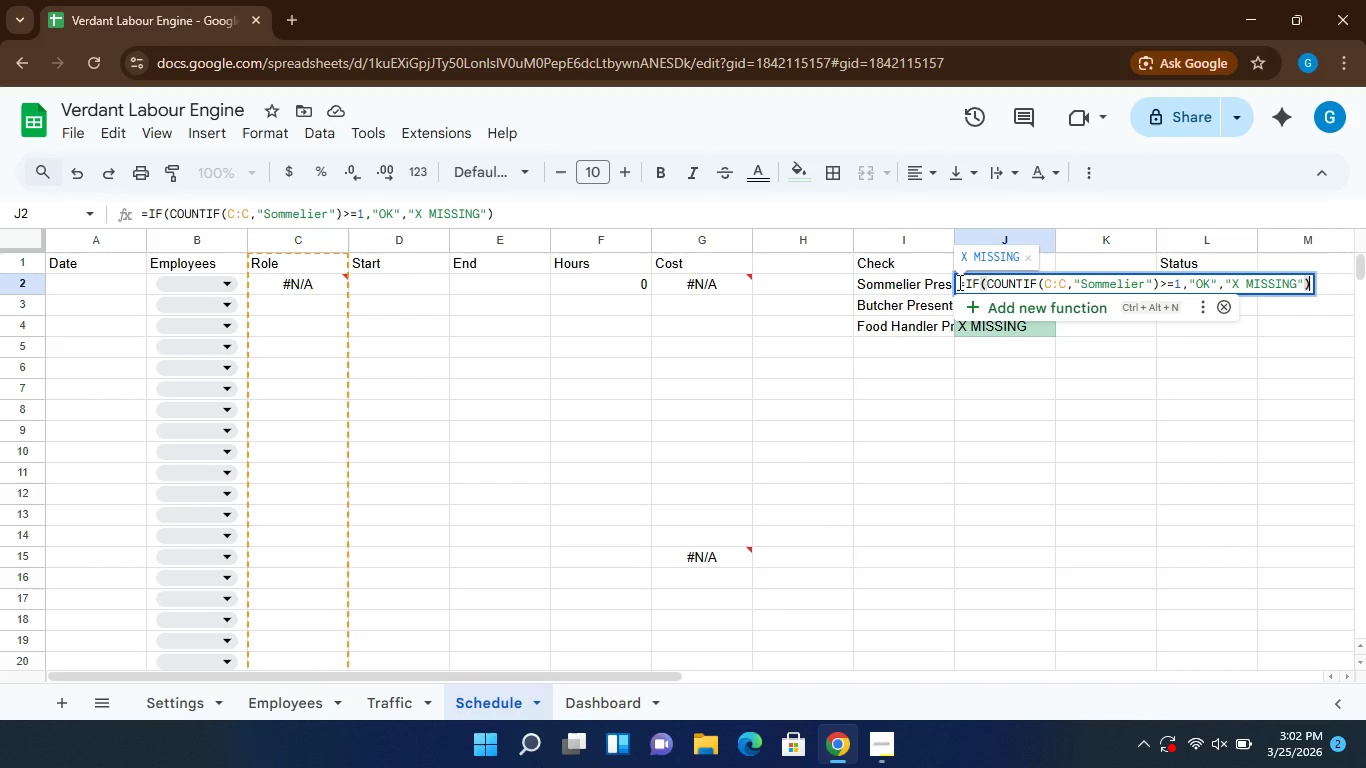 
wait(6.61)
 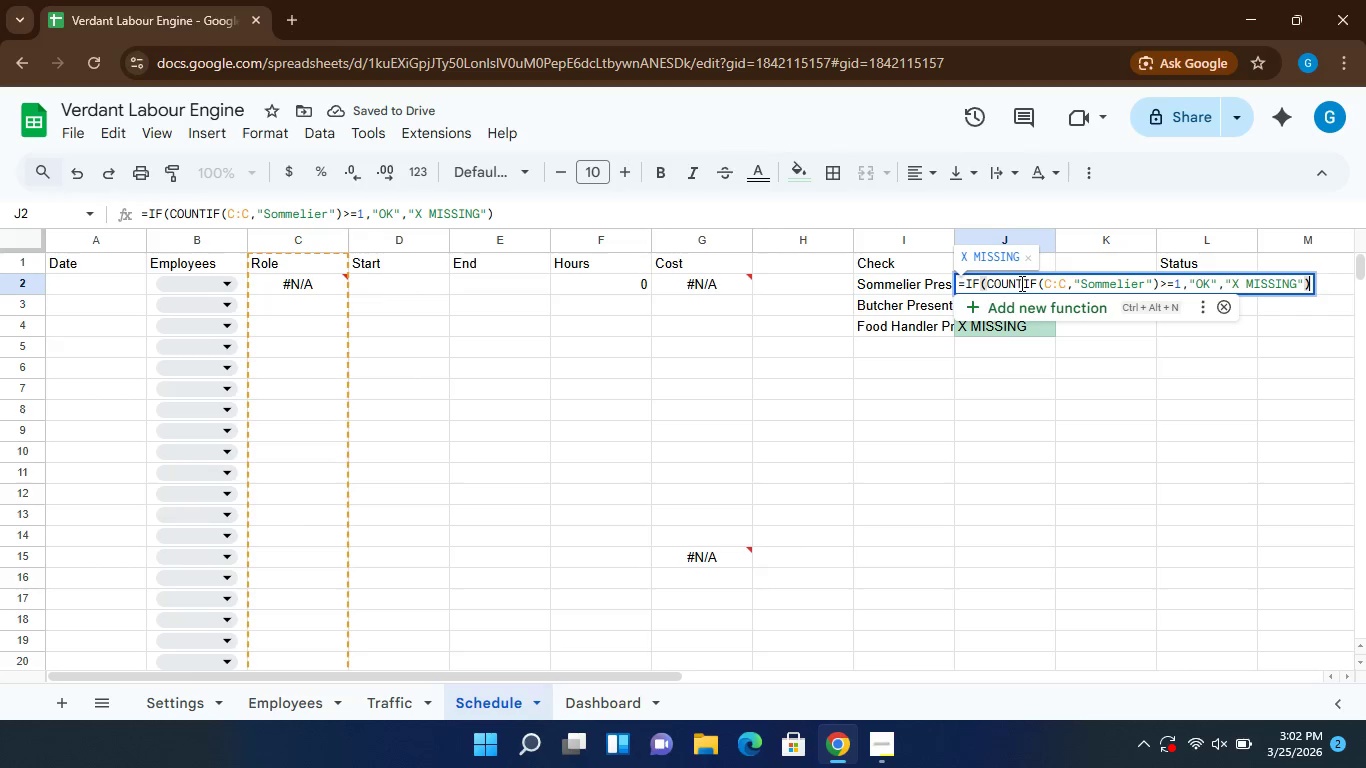 
left_click([958, 281])
 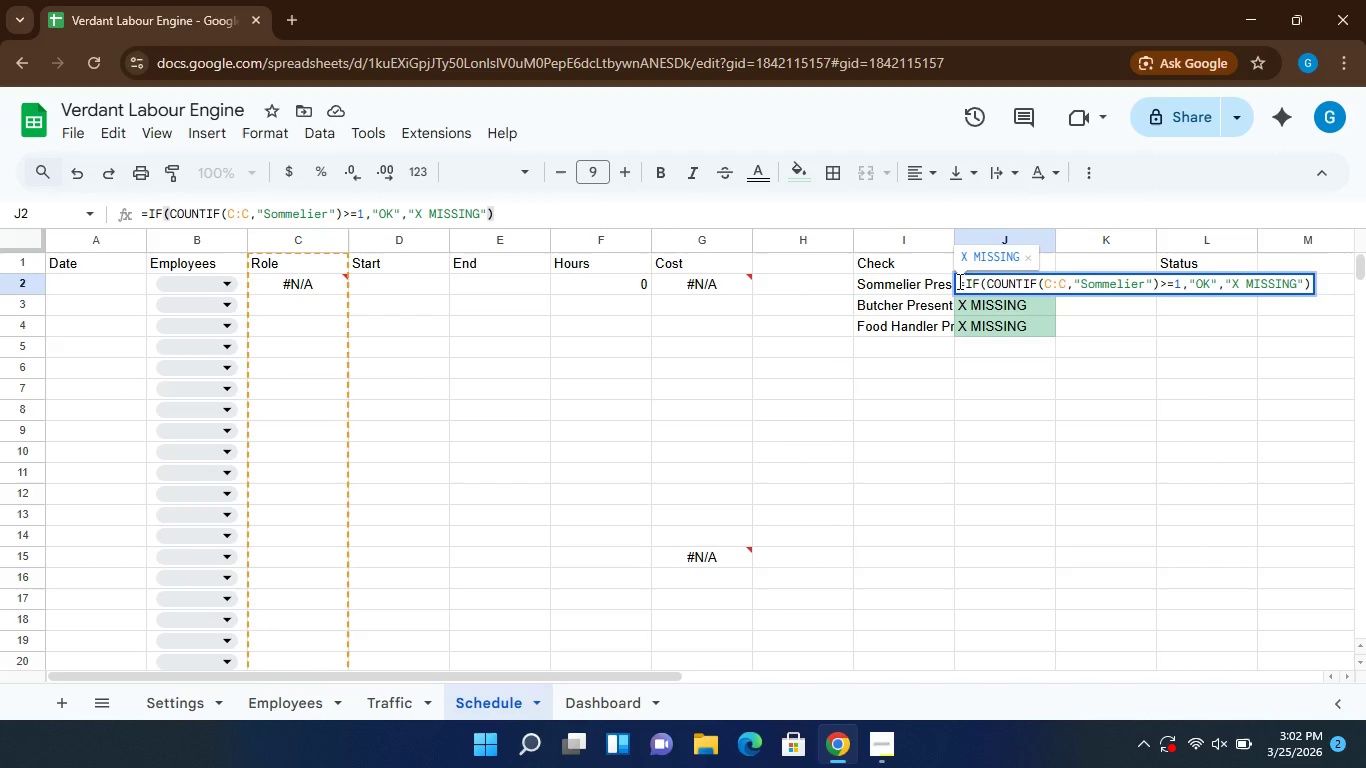 
left_click_drag(start_coordinate=[958, 281], to_coordinate=[1355, 255])
 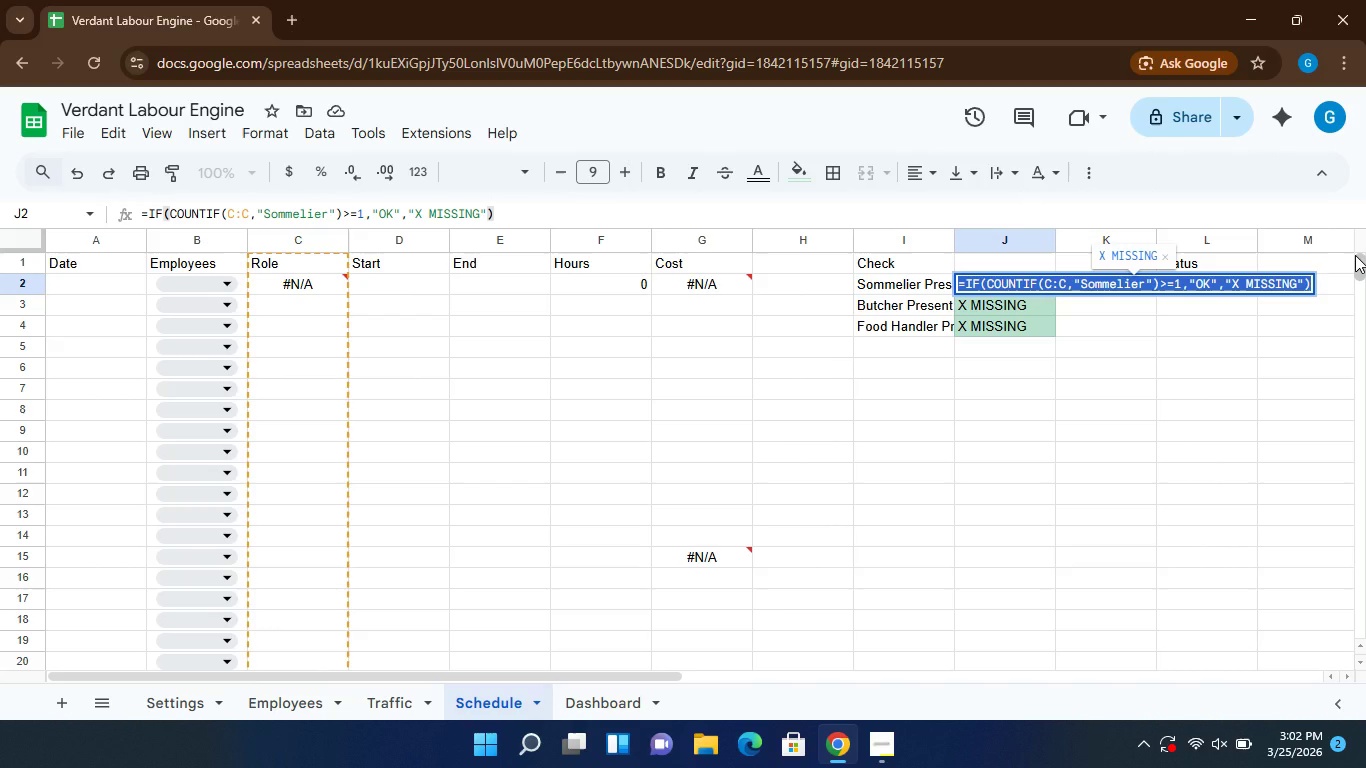 
hold_key(key=ControlLeft, duration=0.81)
 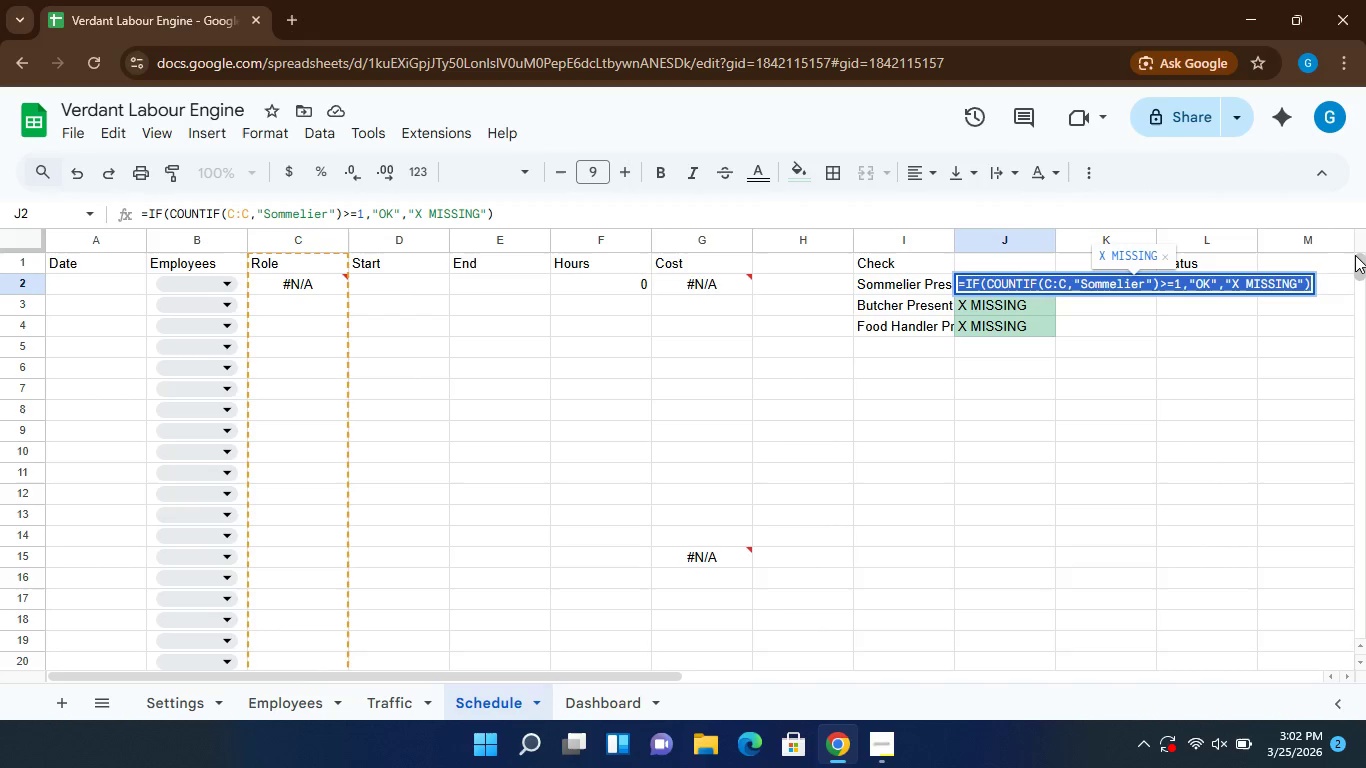 
hold_key(key=C, duration=0.42)
 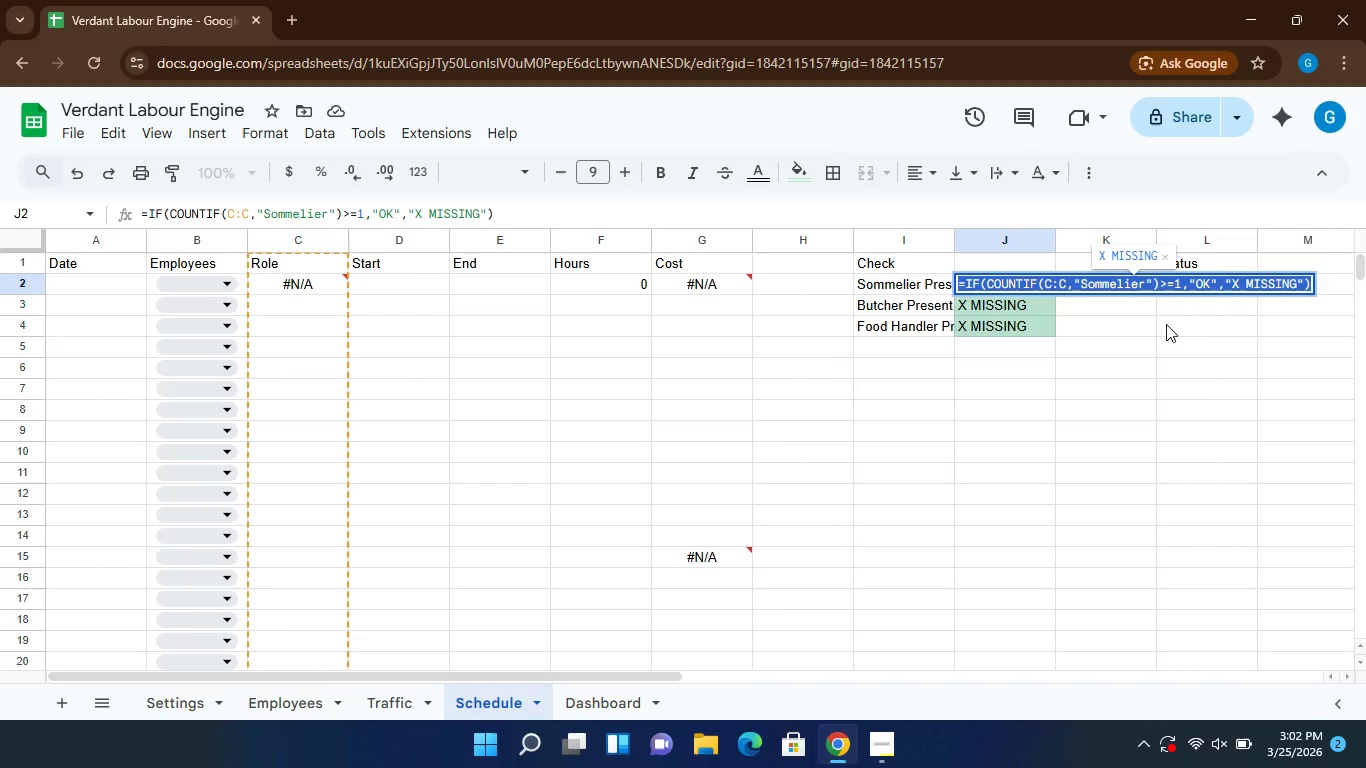 
left_click([1166, 324])
 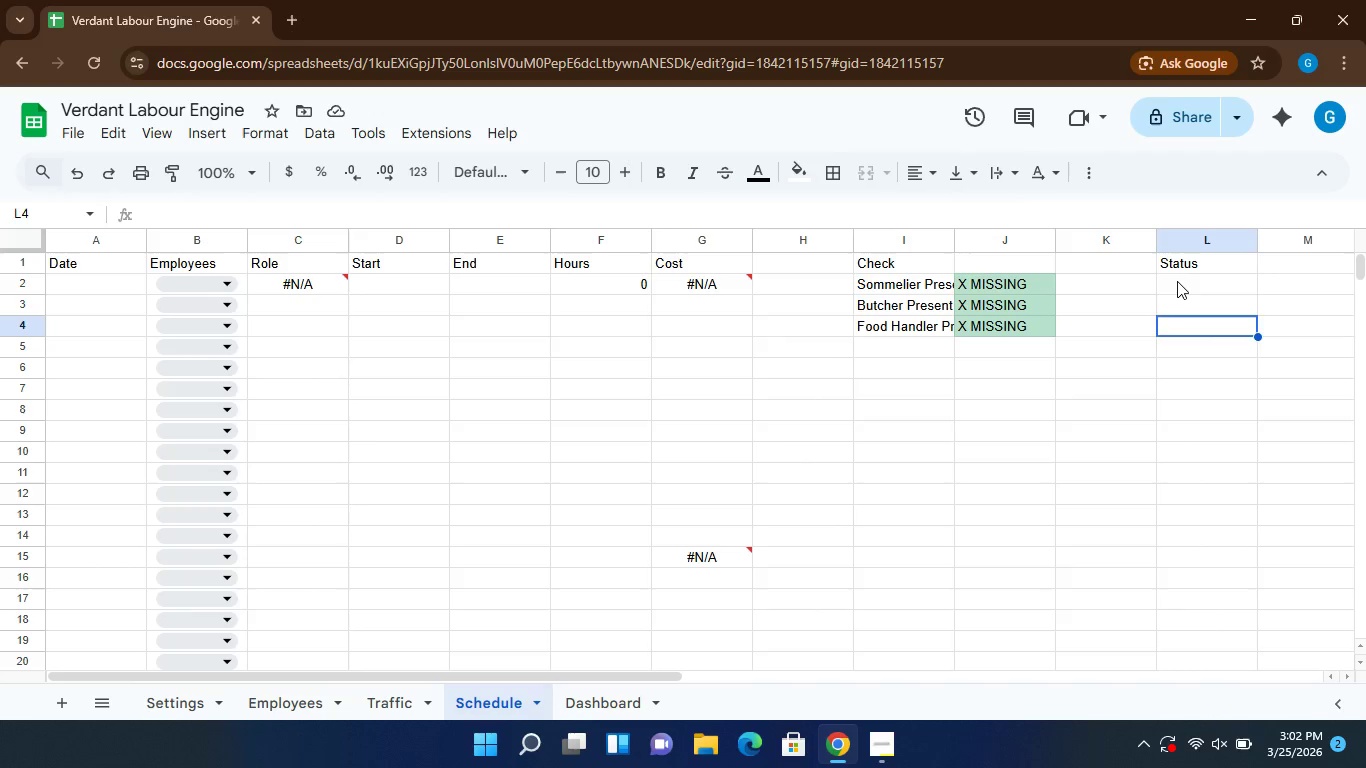 
left_click([1177, 281])
 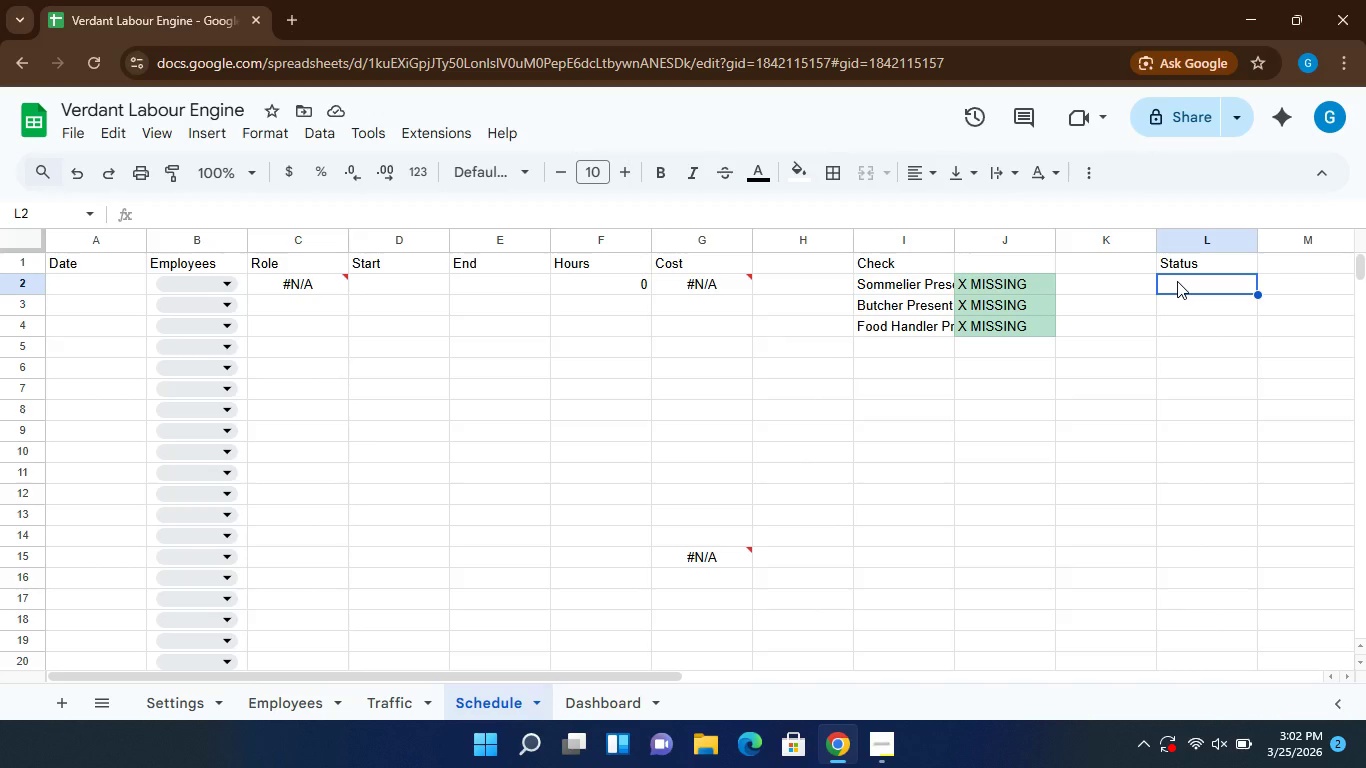 
left_click([1177, 281])
 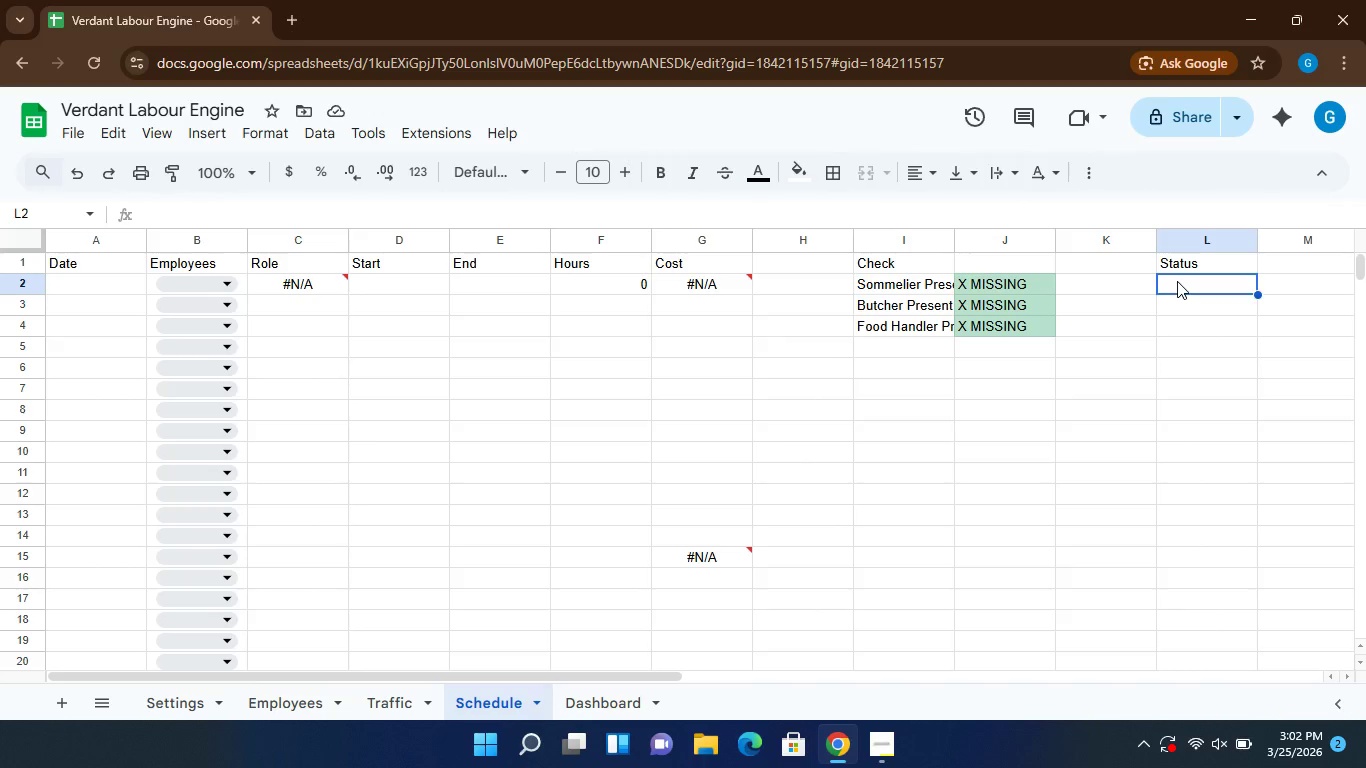 
key(H)
 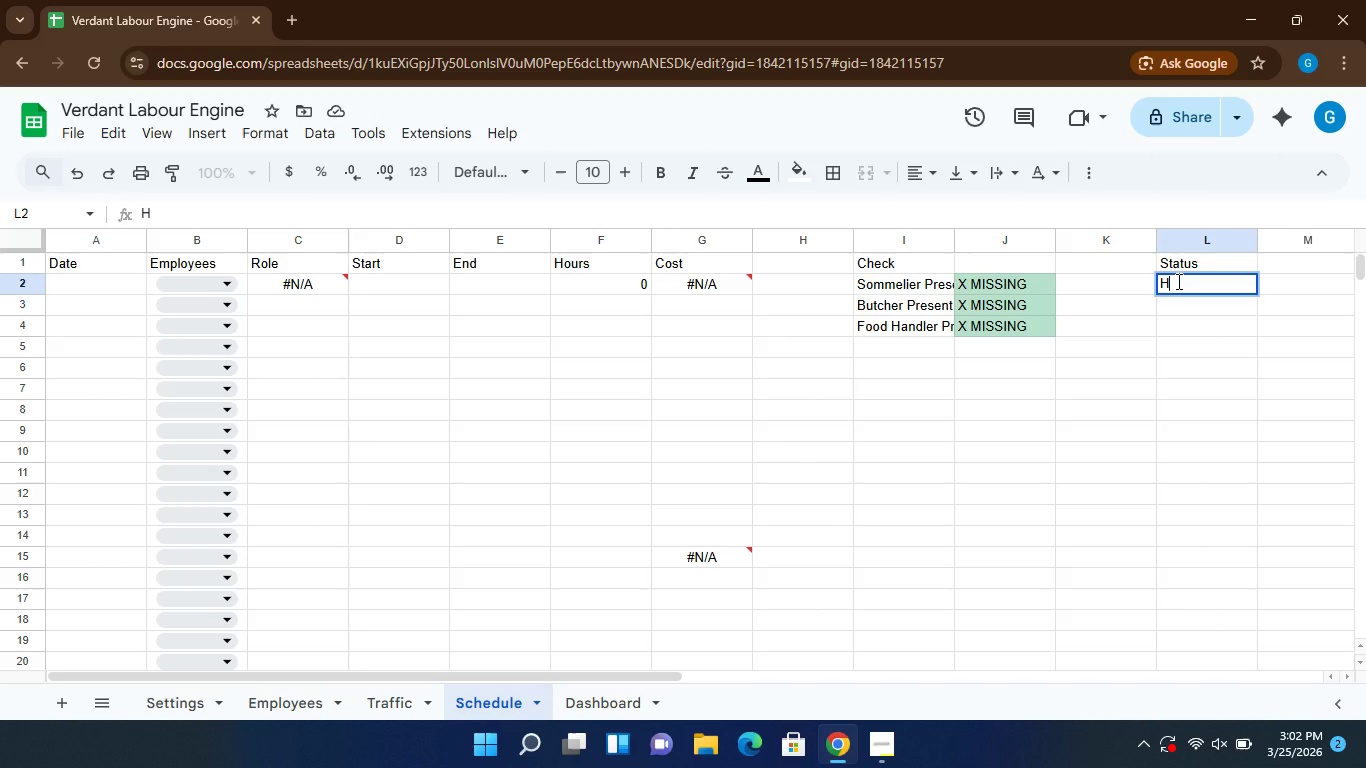 
key(Backspace)
 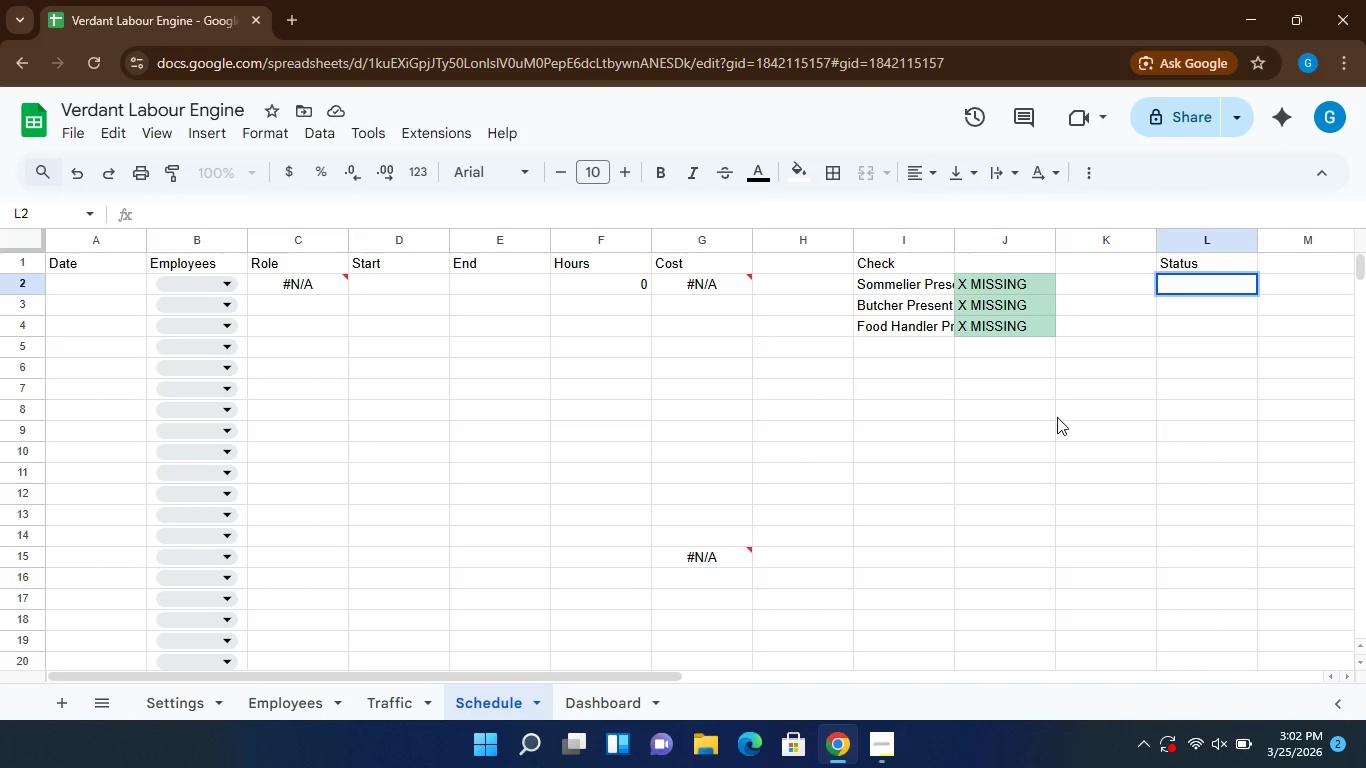 
left_click([1060, 430])
 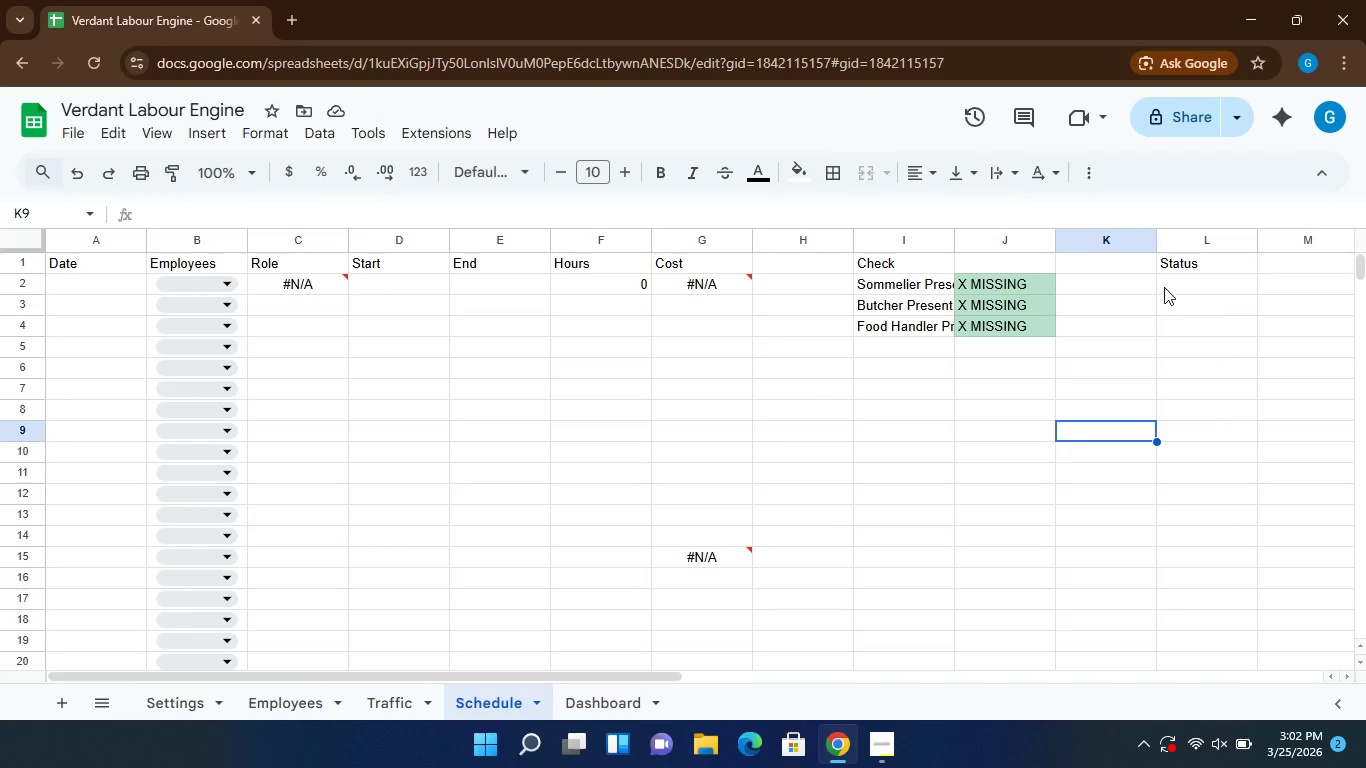 
left_click([1164, 287])
 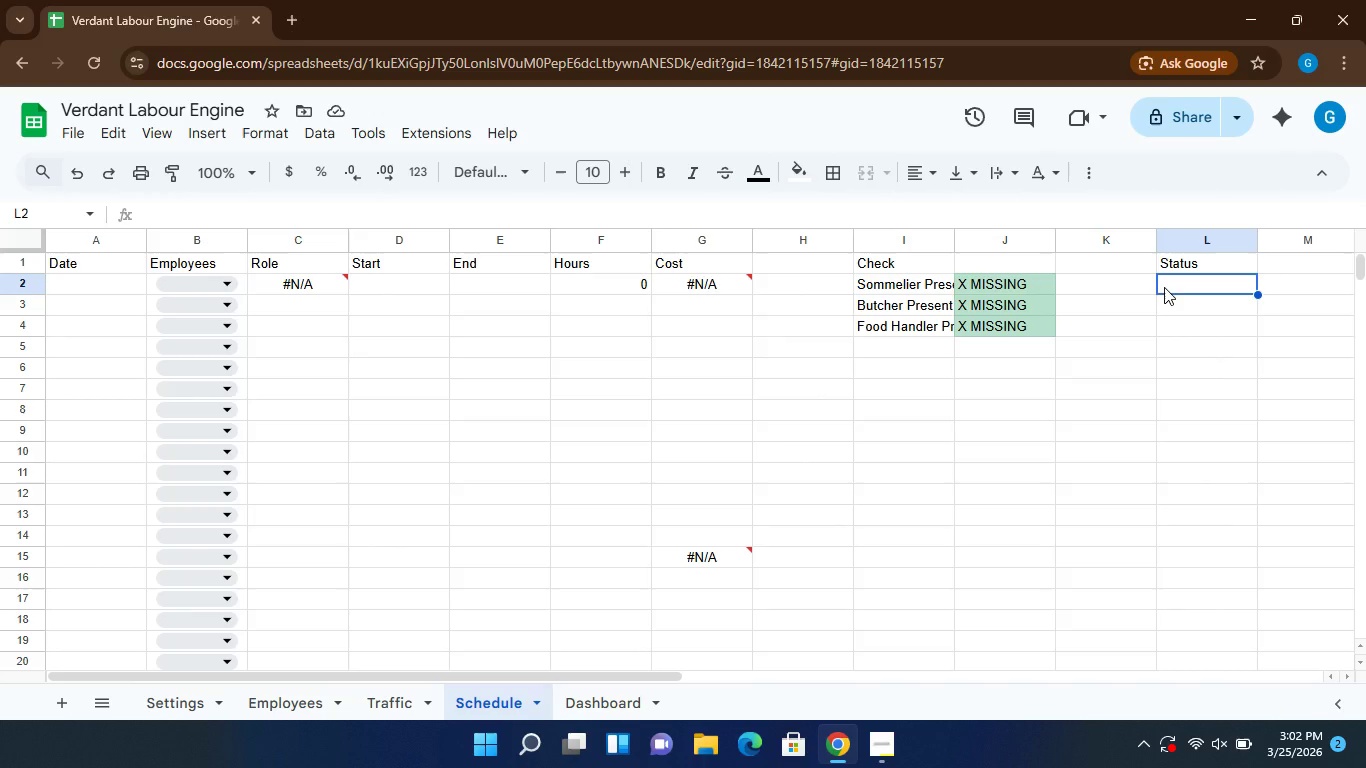 
key(K)
 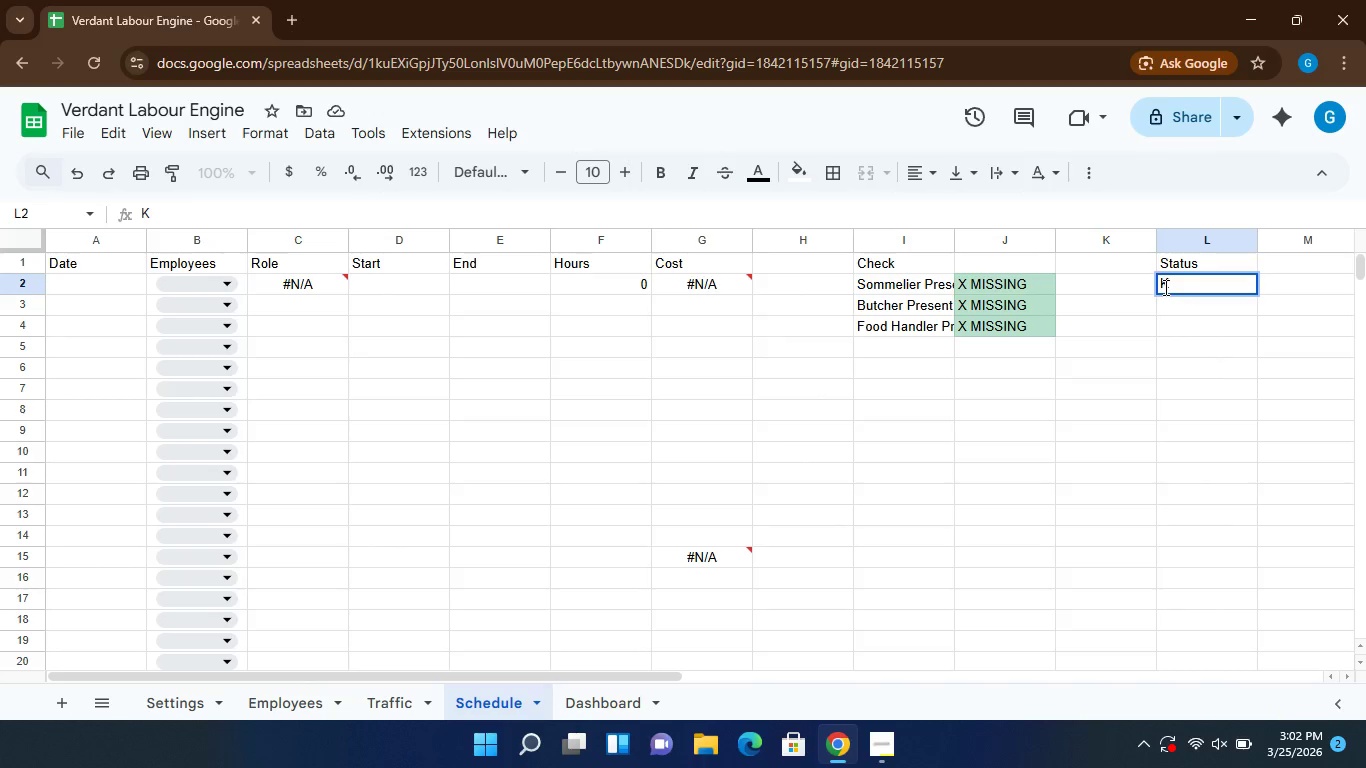 
key(Backspace)
 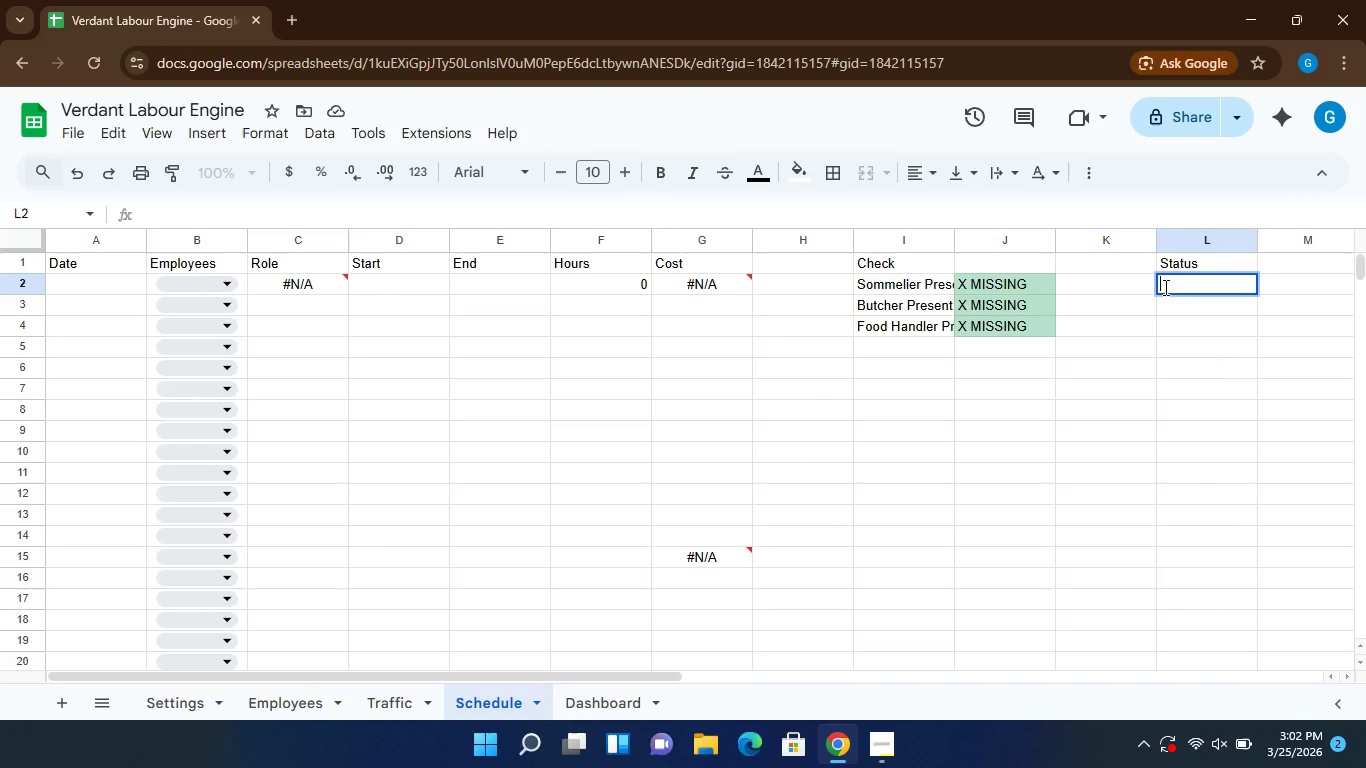 
right_click([1164, 287])
 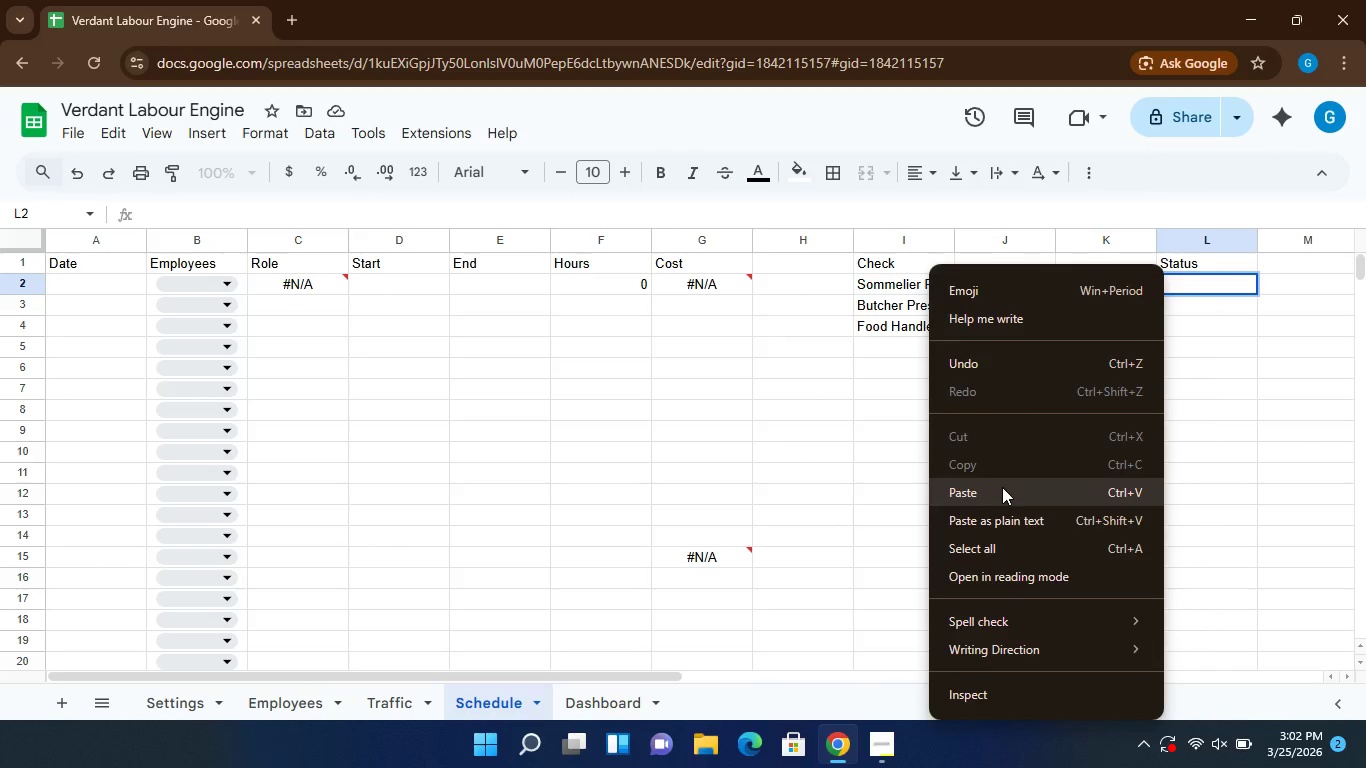 
left_click([1000, 493])
 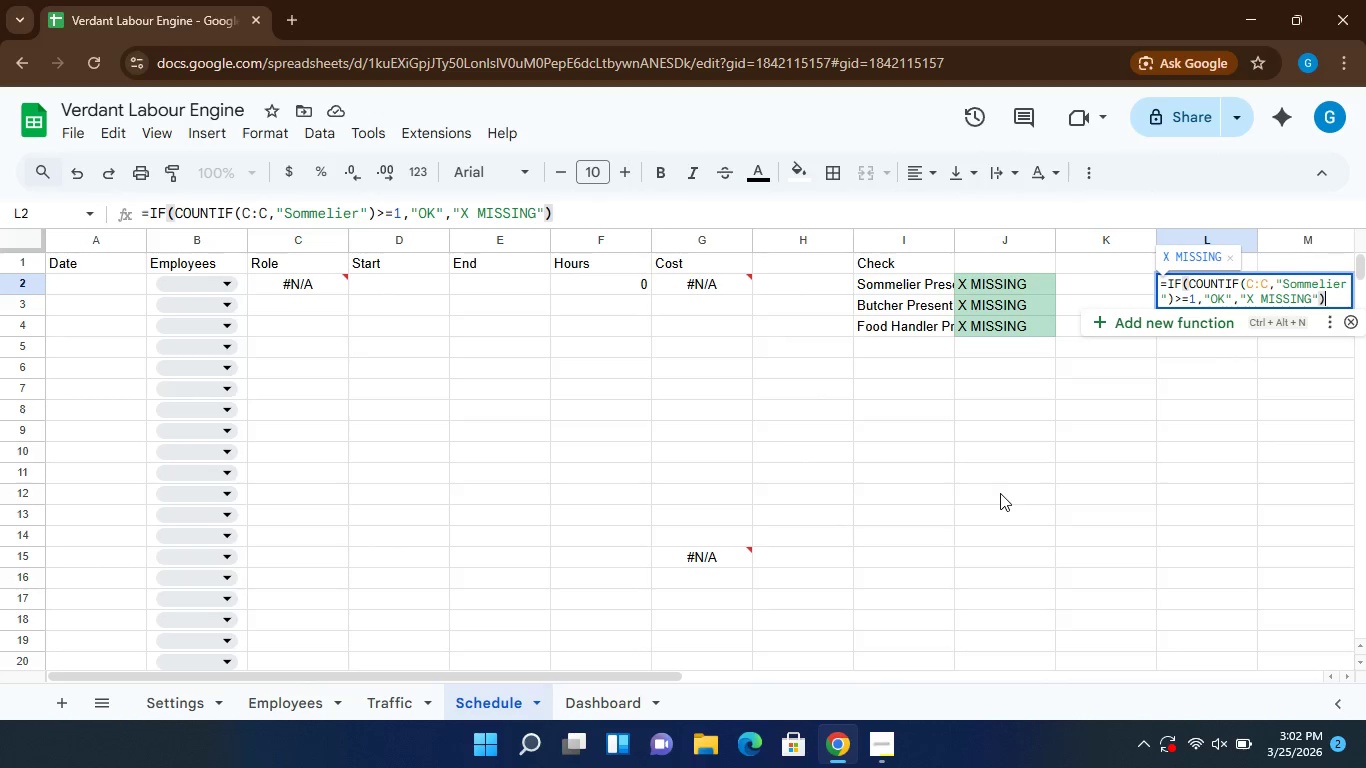 
key(Enter)
 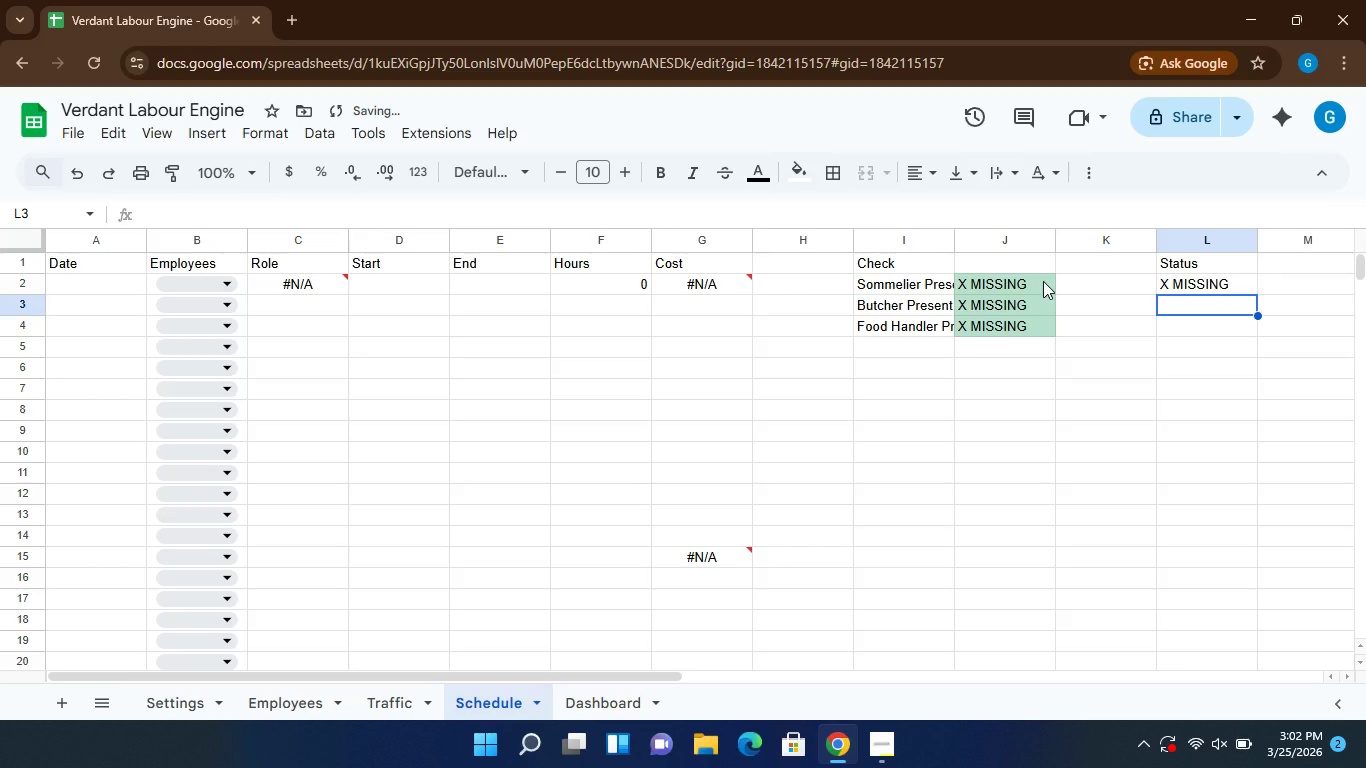 
left_click([1044, 281])
 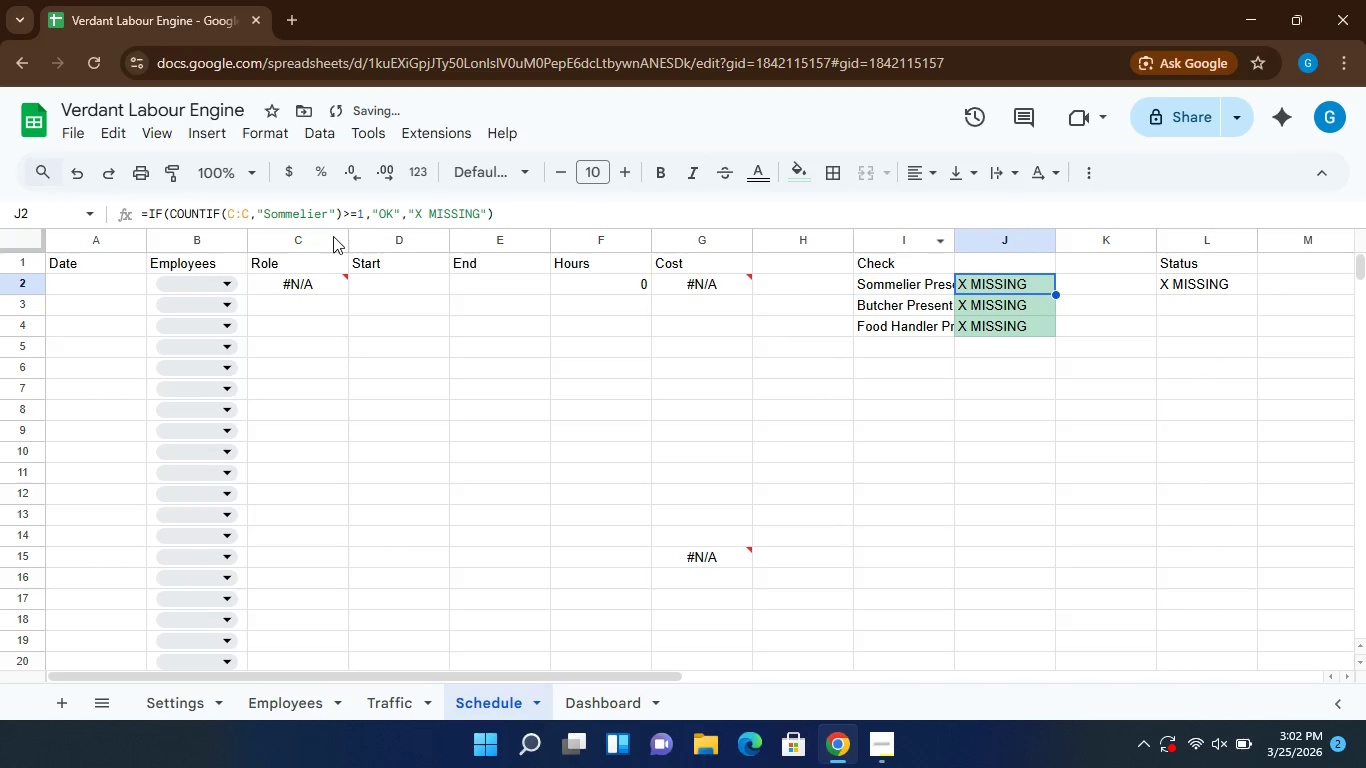 
wait(6.25)
 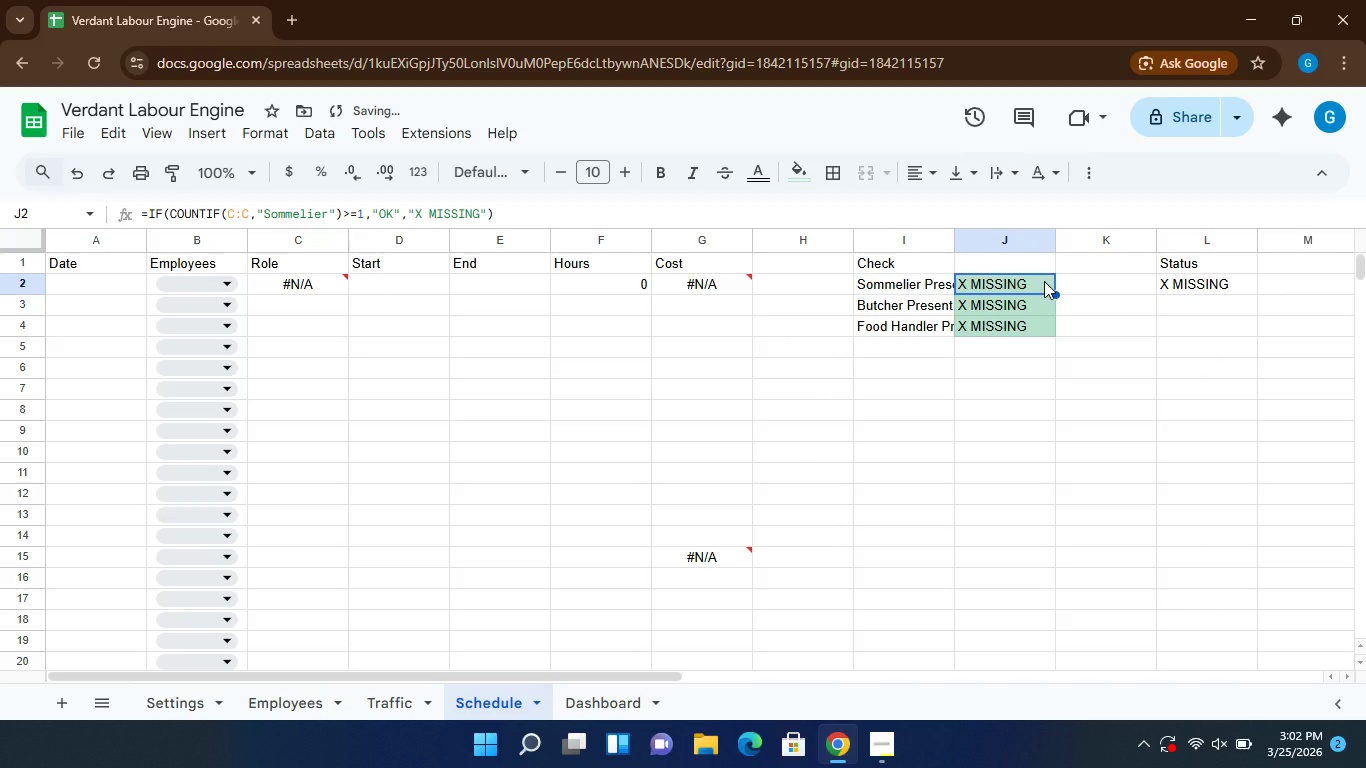 
left_click([258, 128])
 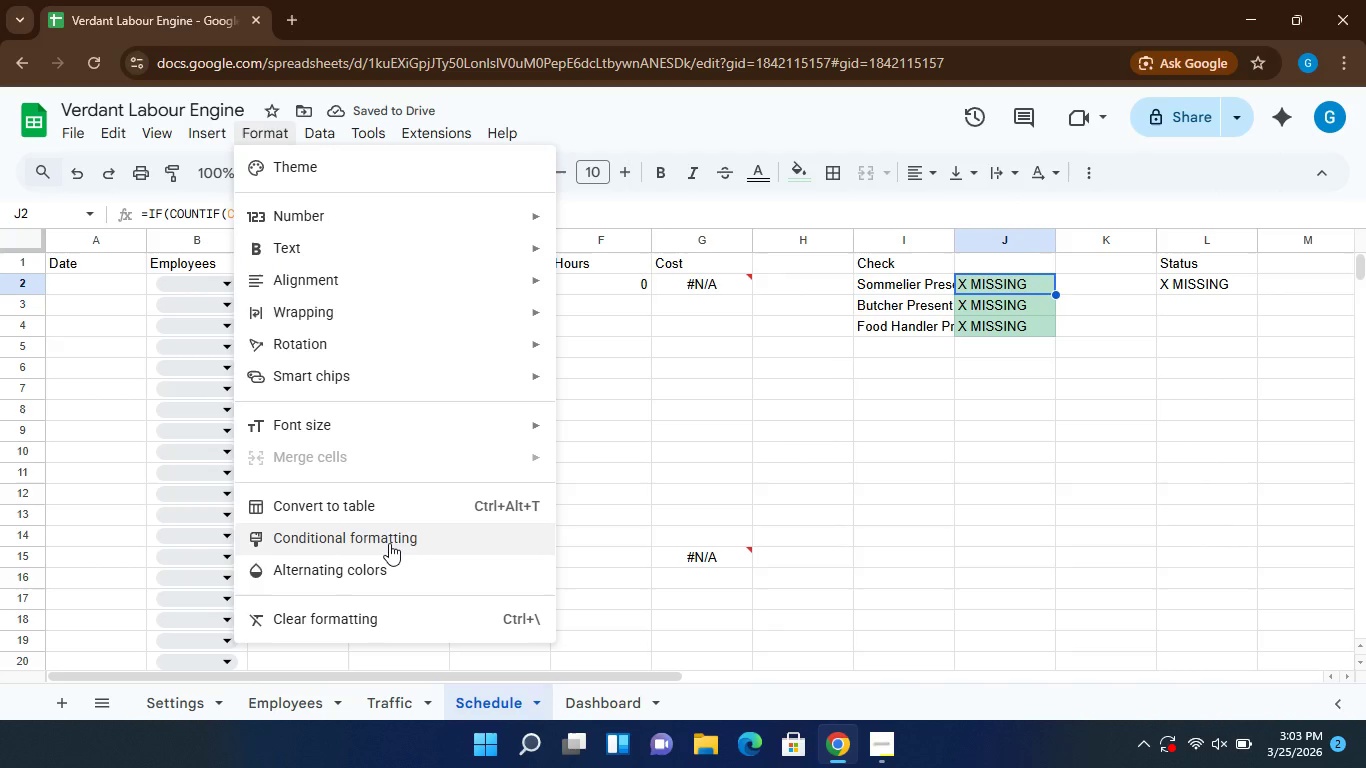 
wait(8.55)
 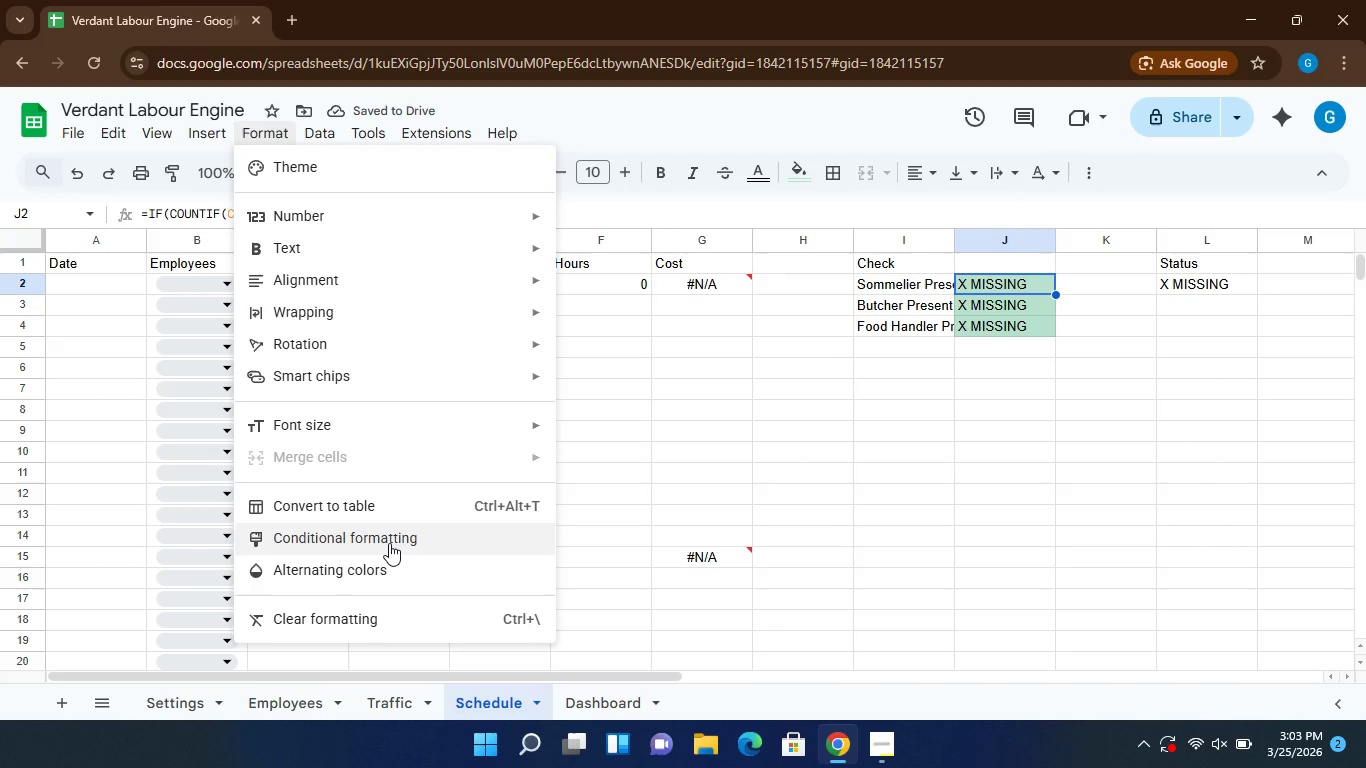 
left_click([981, 202])
 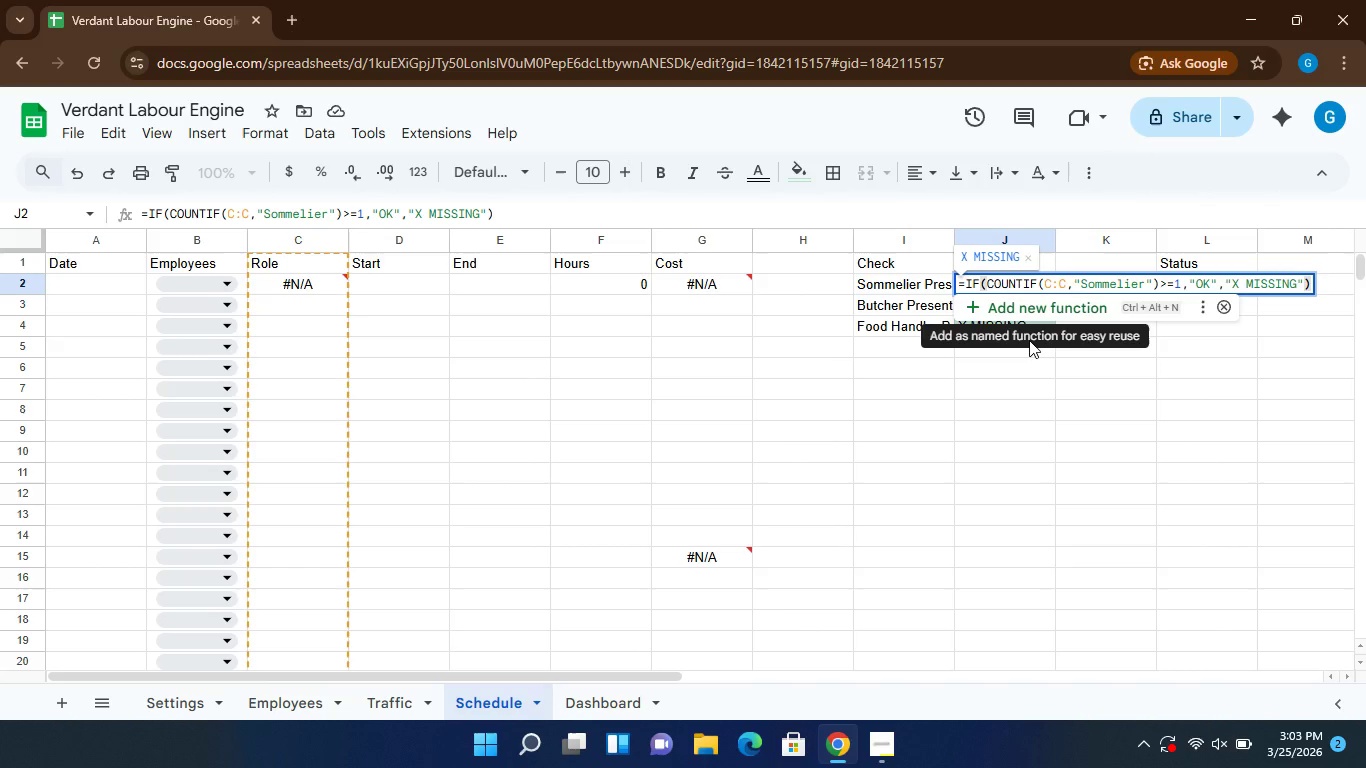 
left_click([1029, 340])
 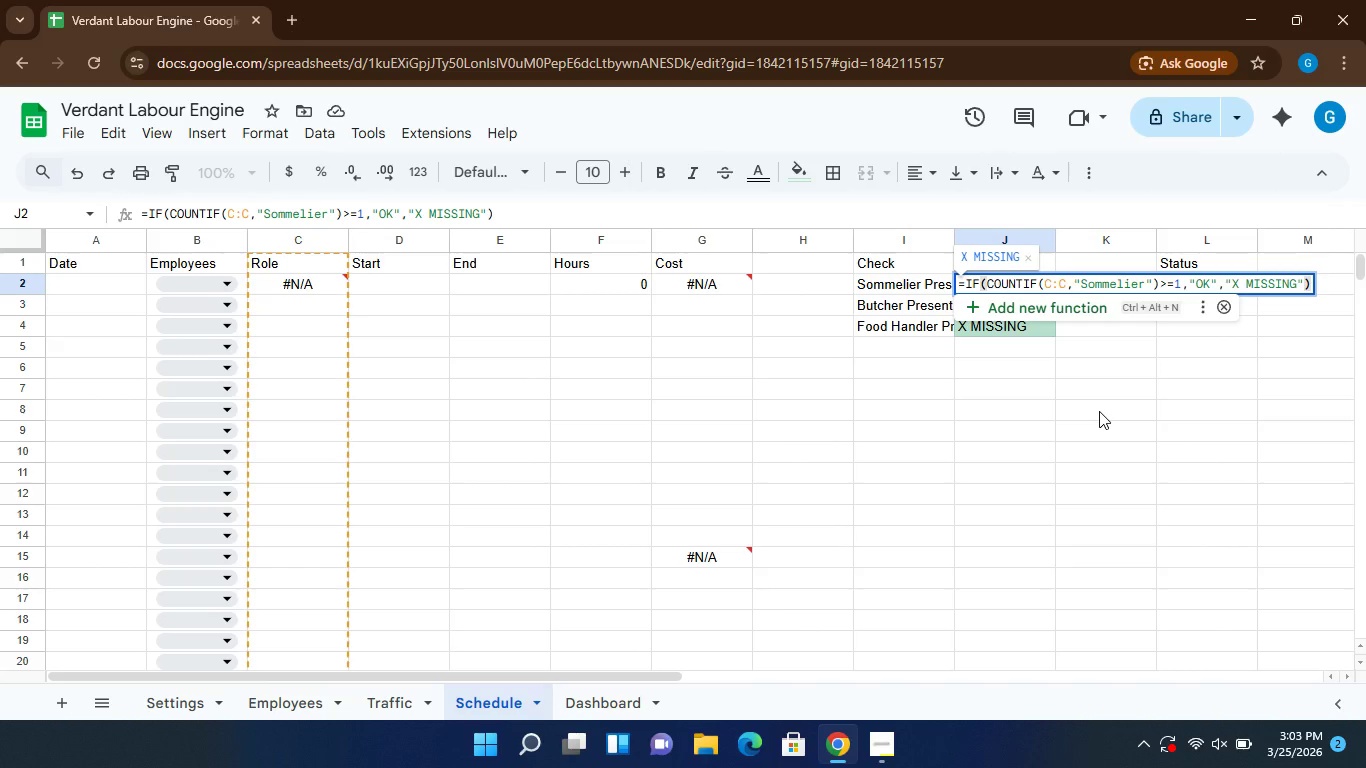 
left_click([1099, 411])
 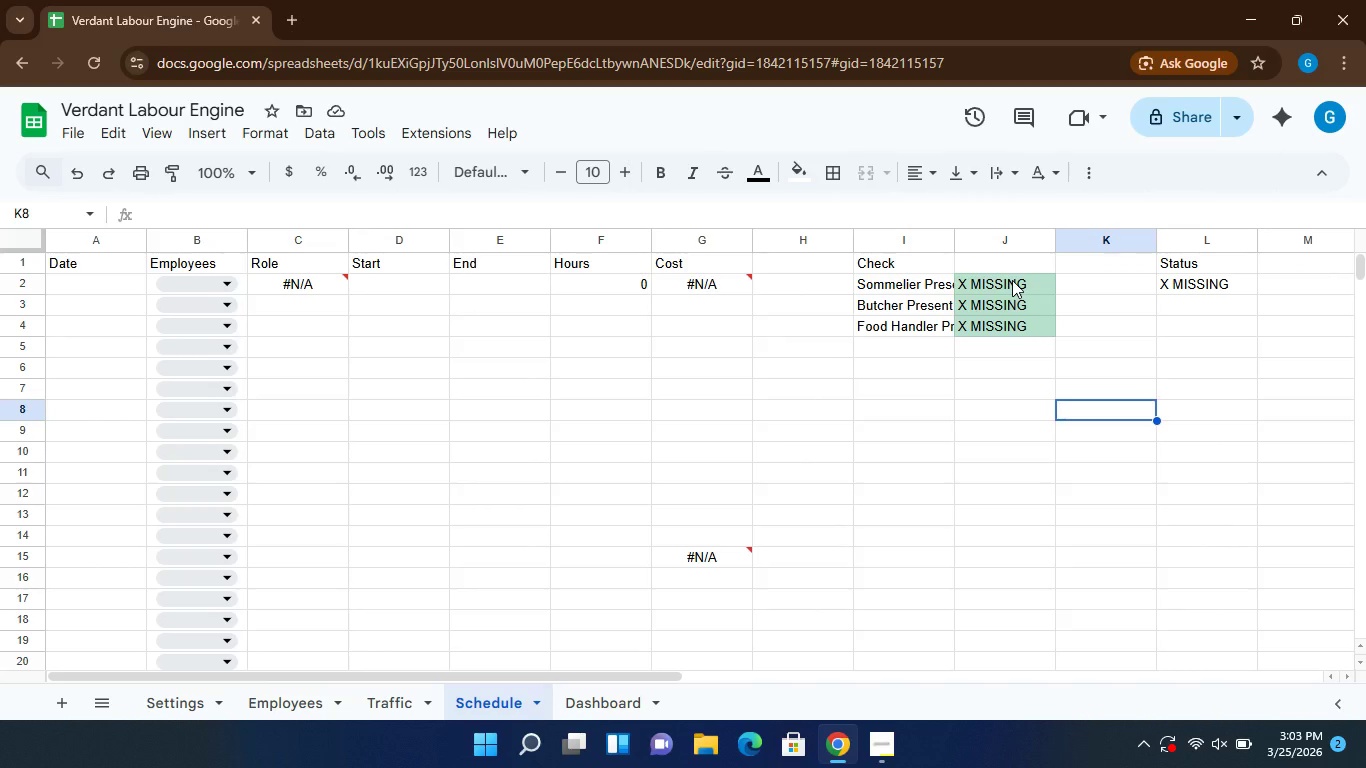 
left_click([1012, 280])
 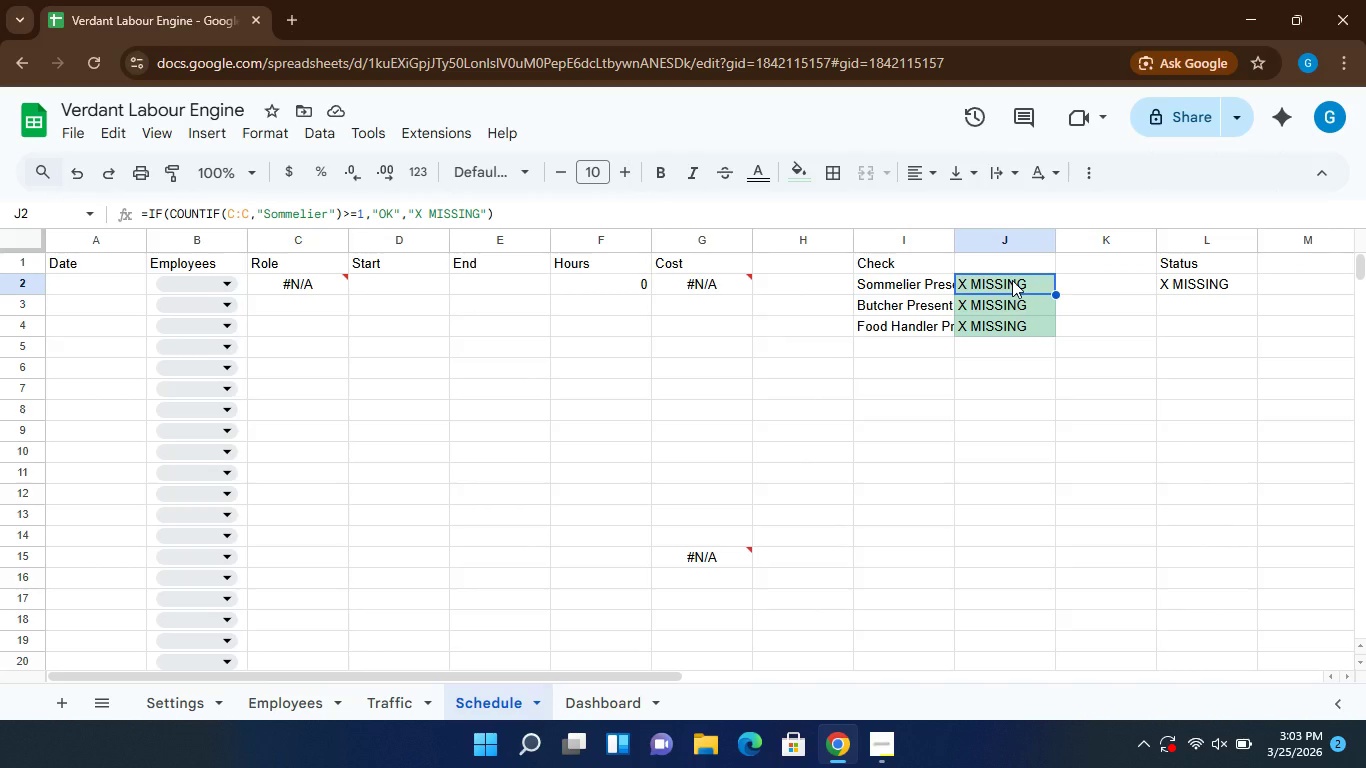 
key(Delete)
 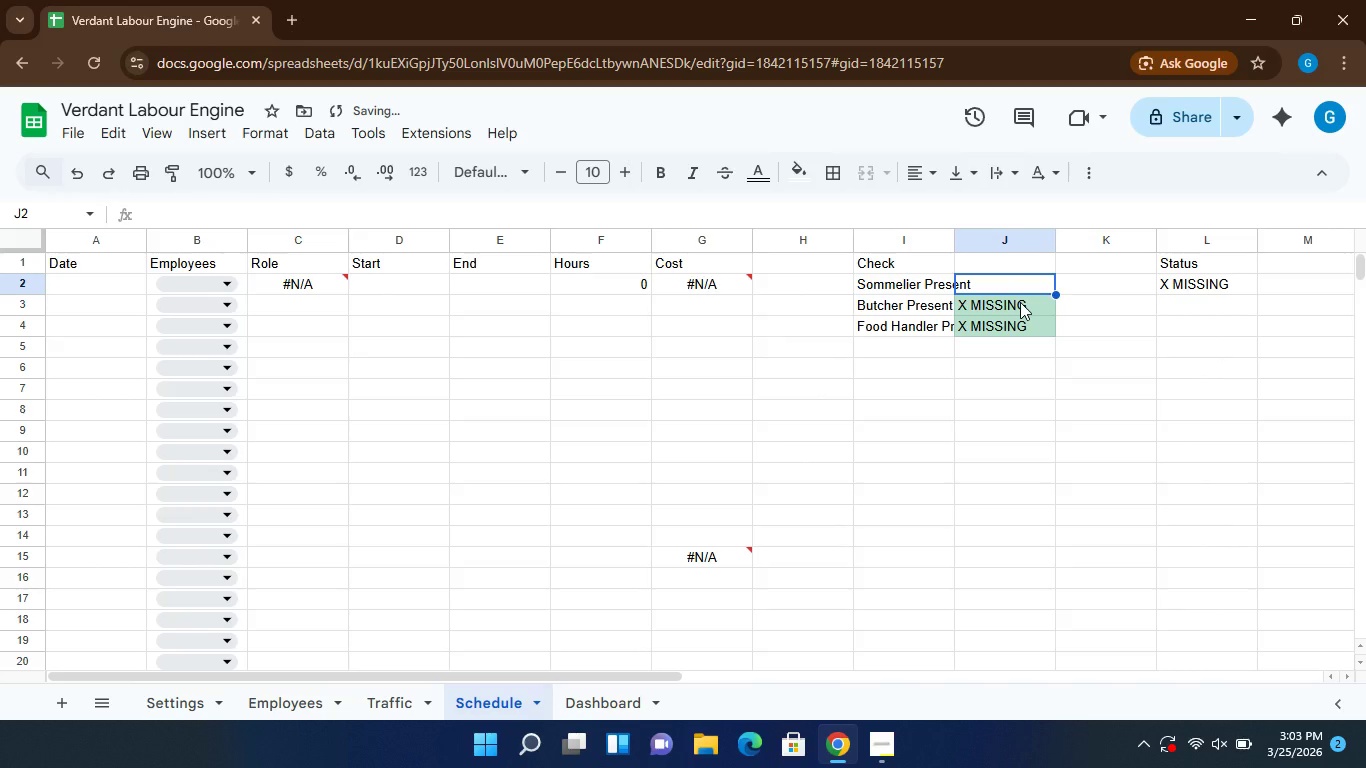 
left_click([1020, 302])
 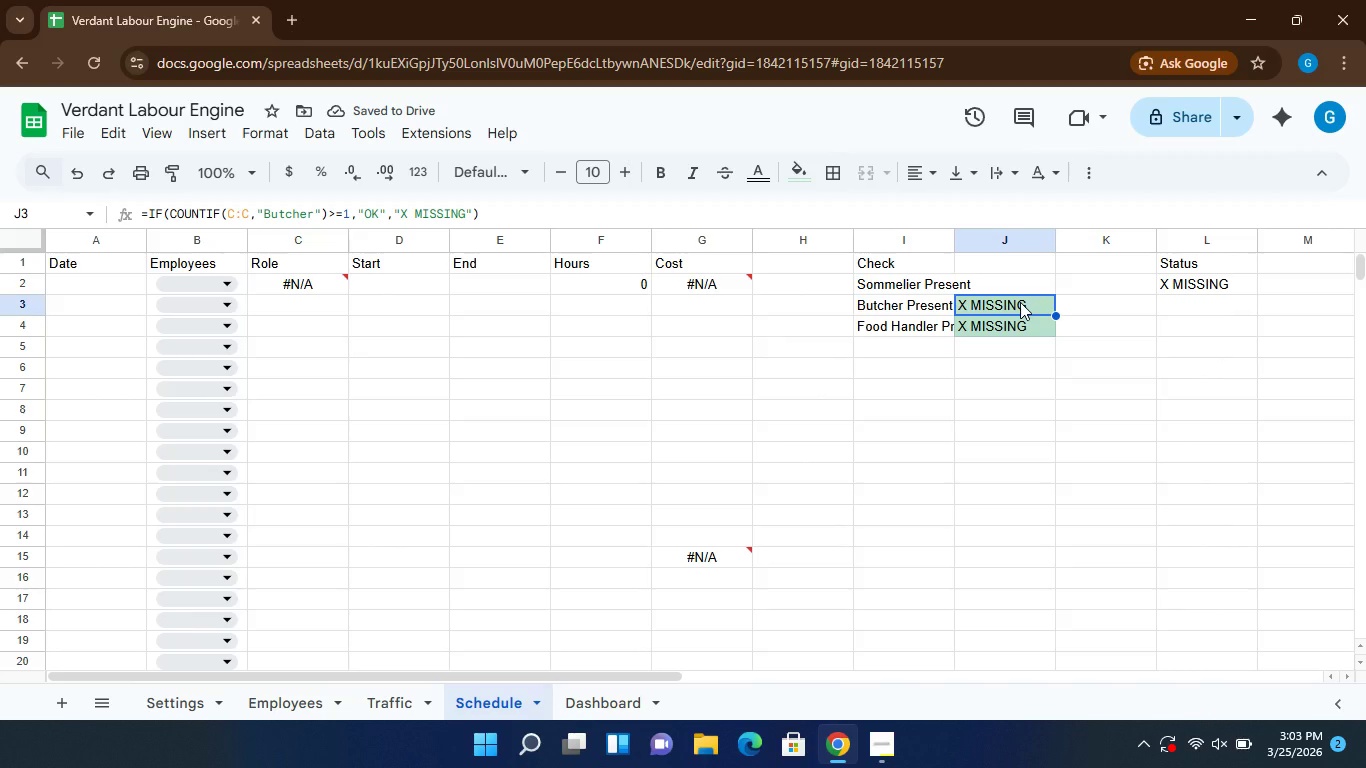 
left_click([1020, 302])
 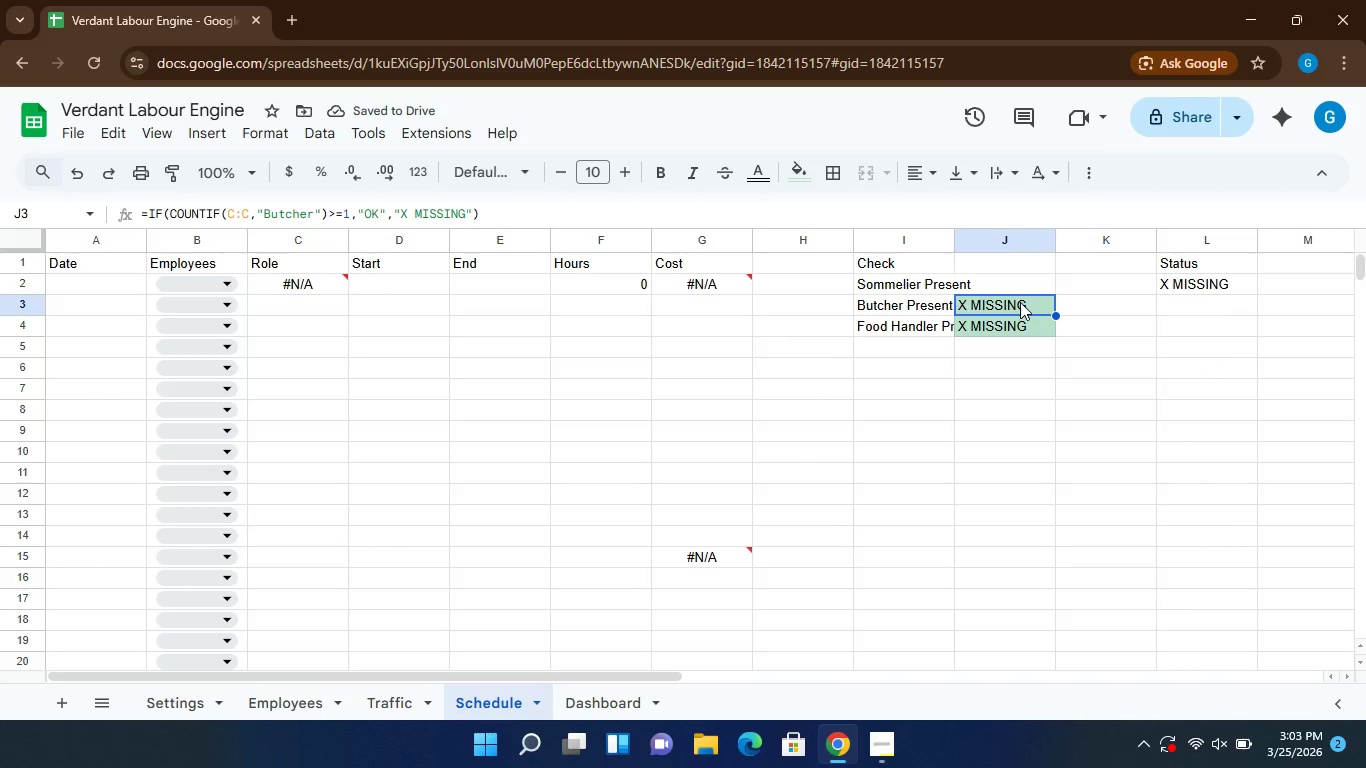 
double_click([1020, 302])
 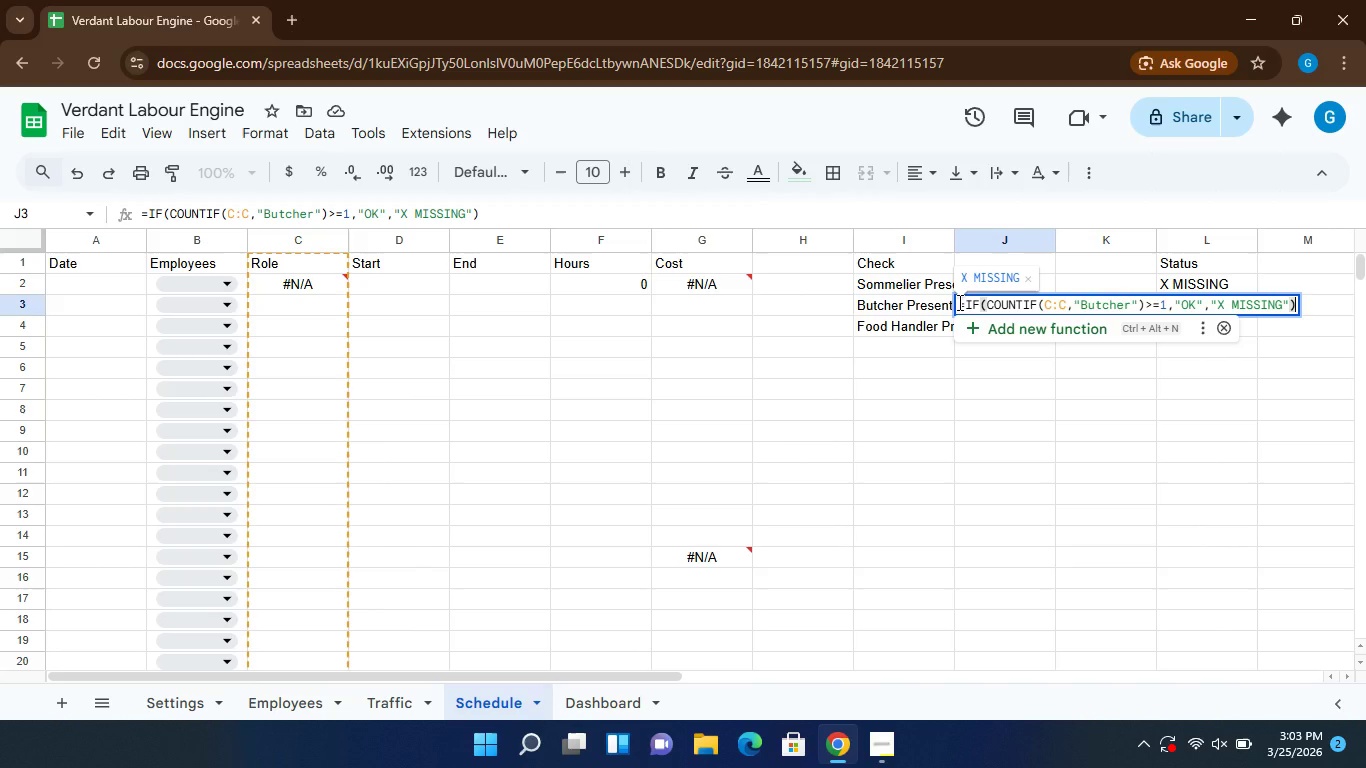 
left_click([956, 301])
 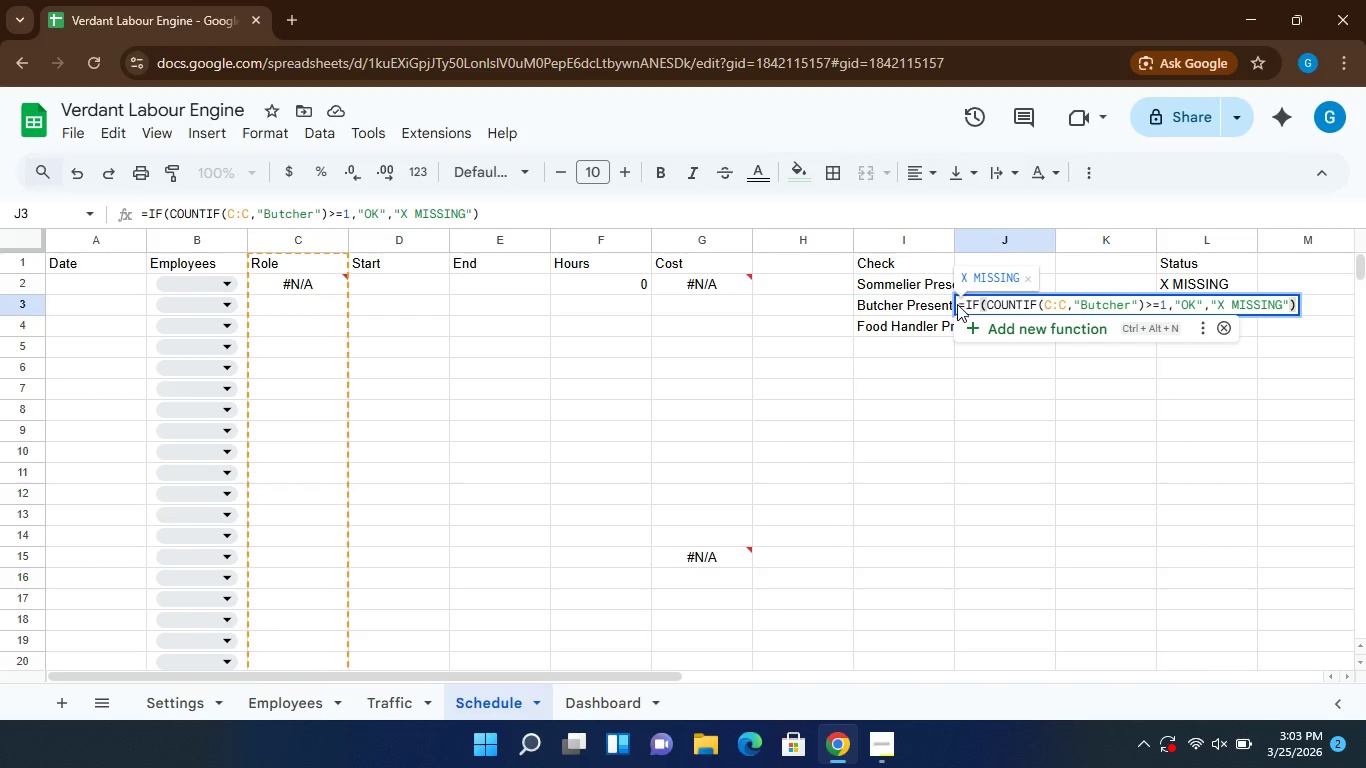 
left_click([958, 302])
 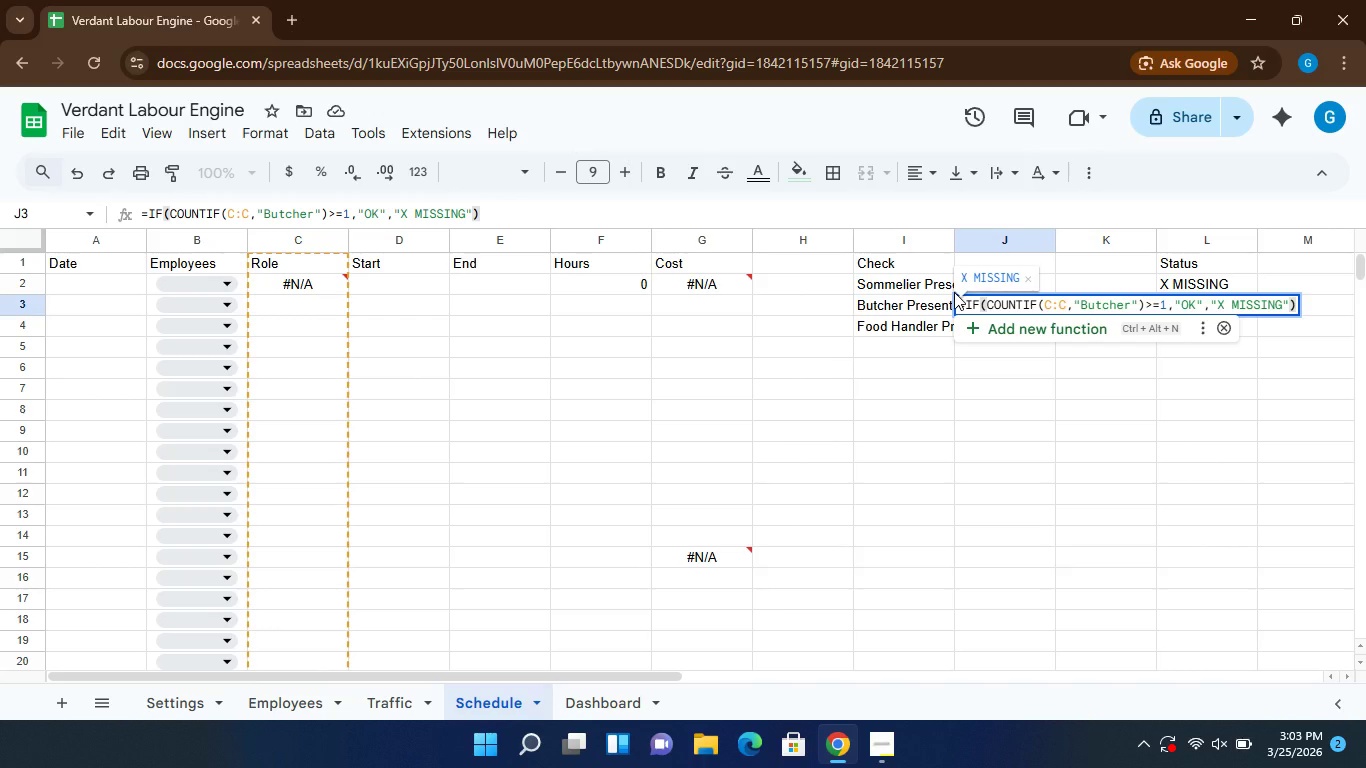 
left_click_drag(start_coordinate=[871, 304], to_coordinate=[981, 298])
 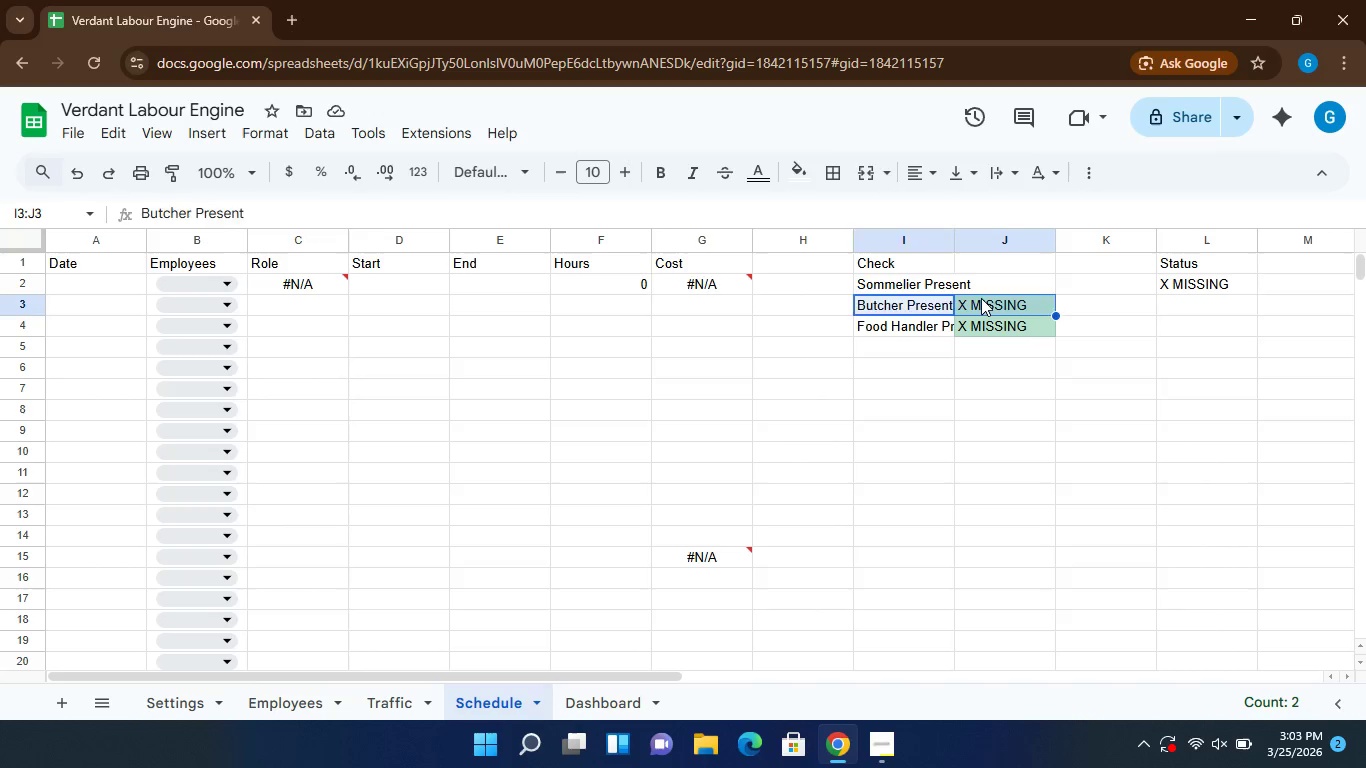 
left_click([981, 298])
 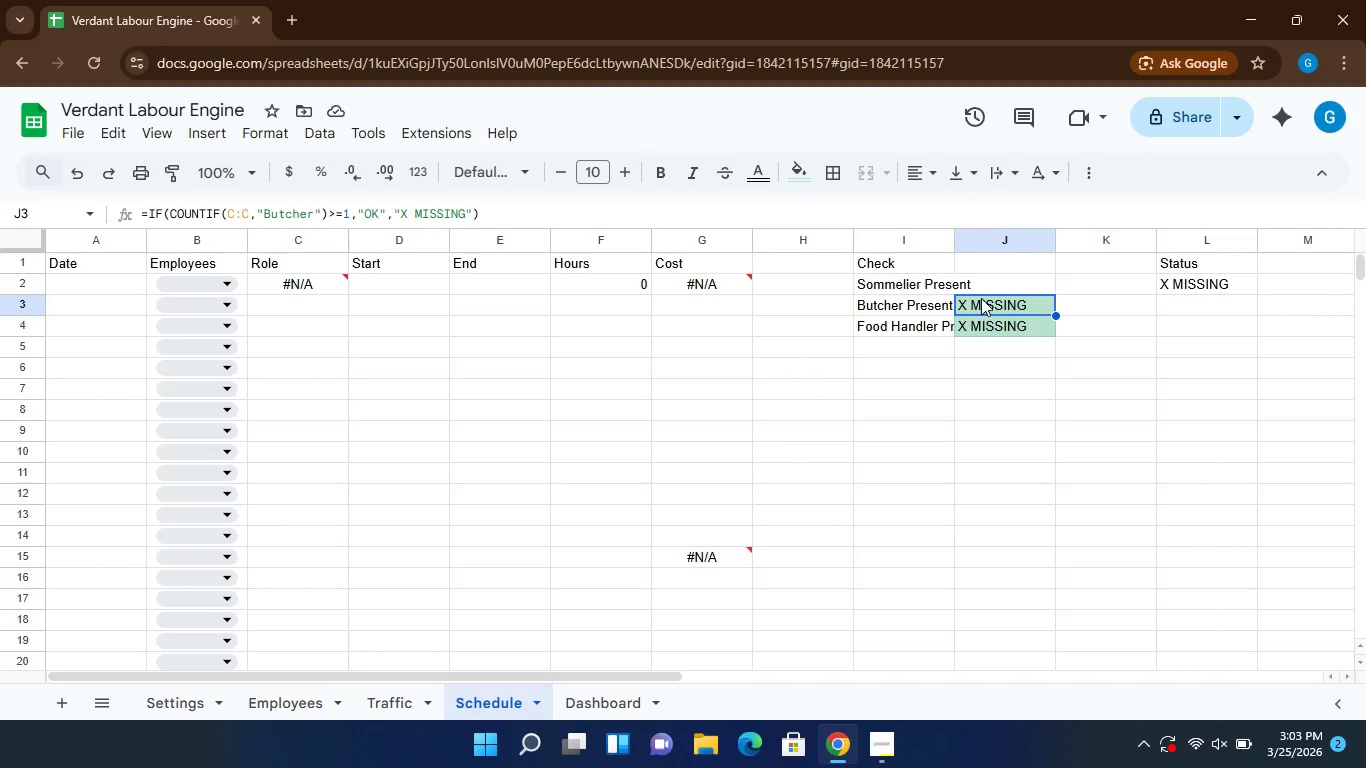 
left_click([981, 298])
 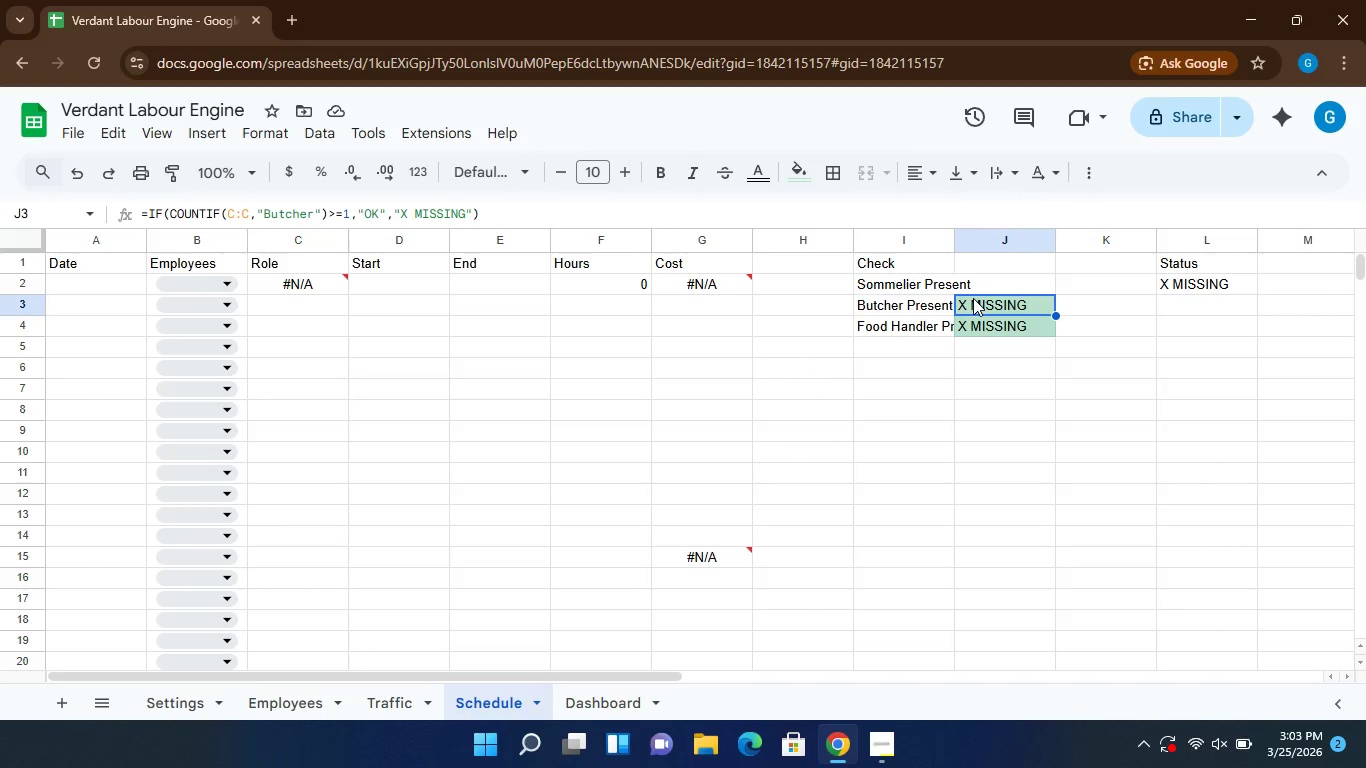 
double_click([973, 298])
 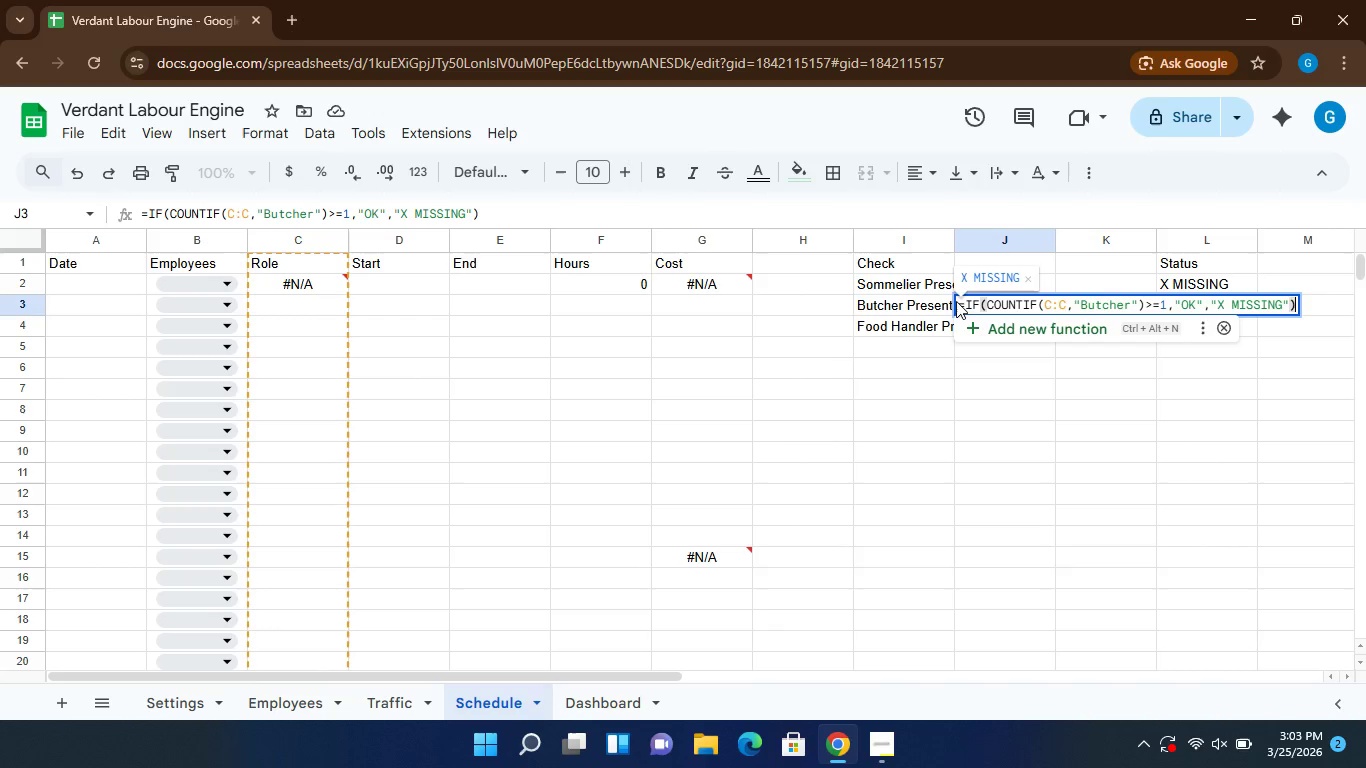 
wait(6.8)
 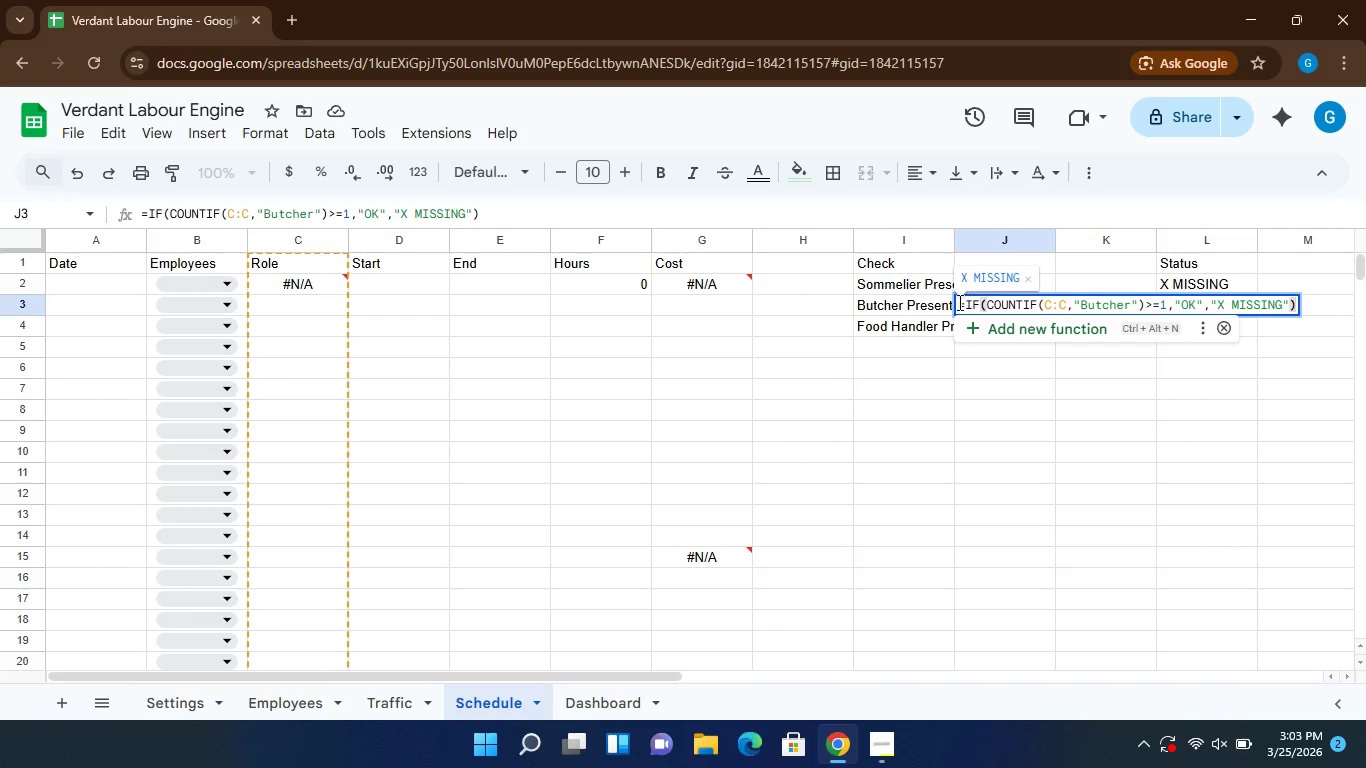 
left_click([958, 306])
 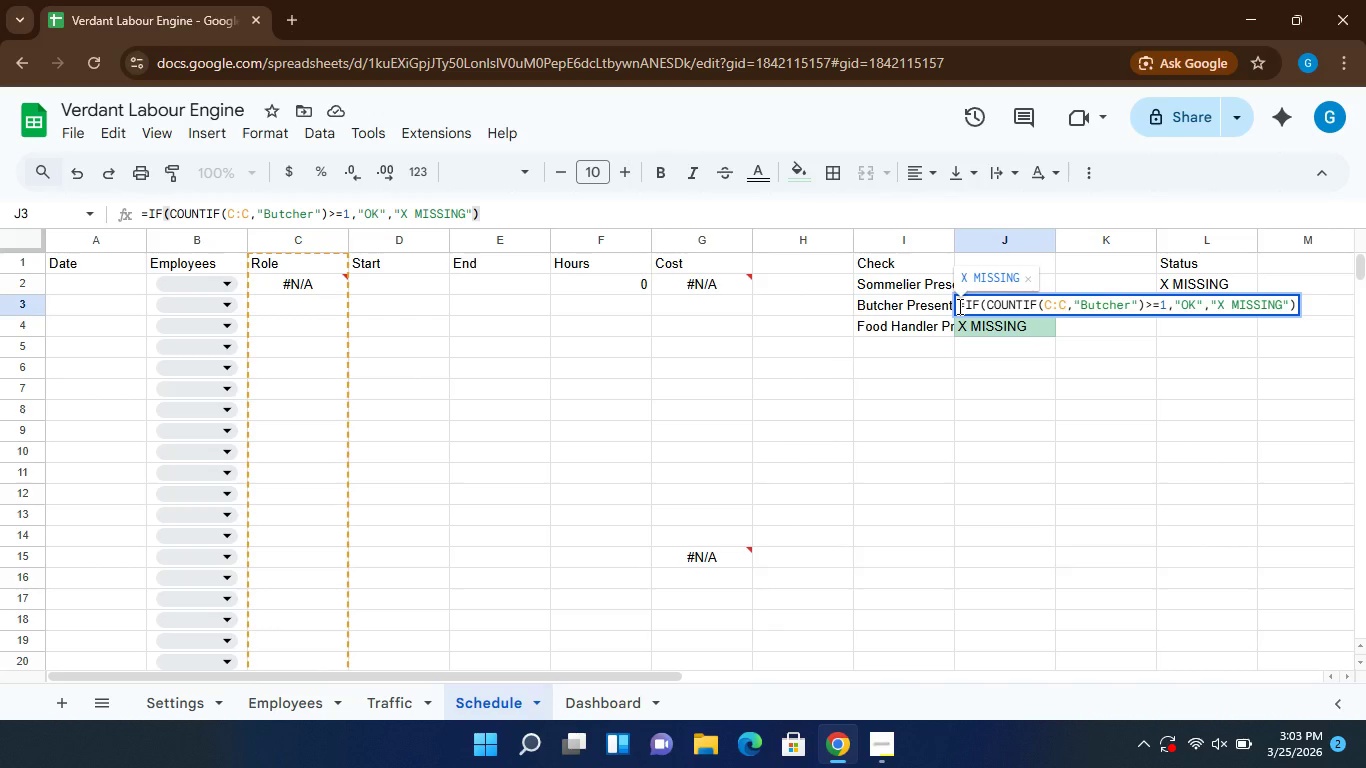 
left_click_drag(start_coordinate=[958, 306], to_coordinate=[1309, 300])
 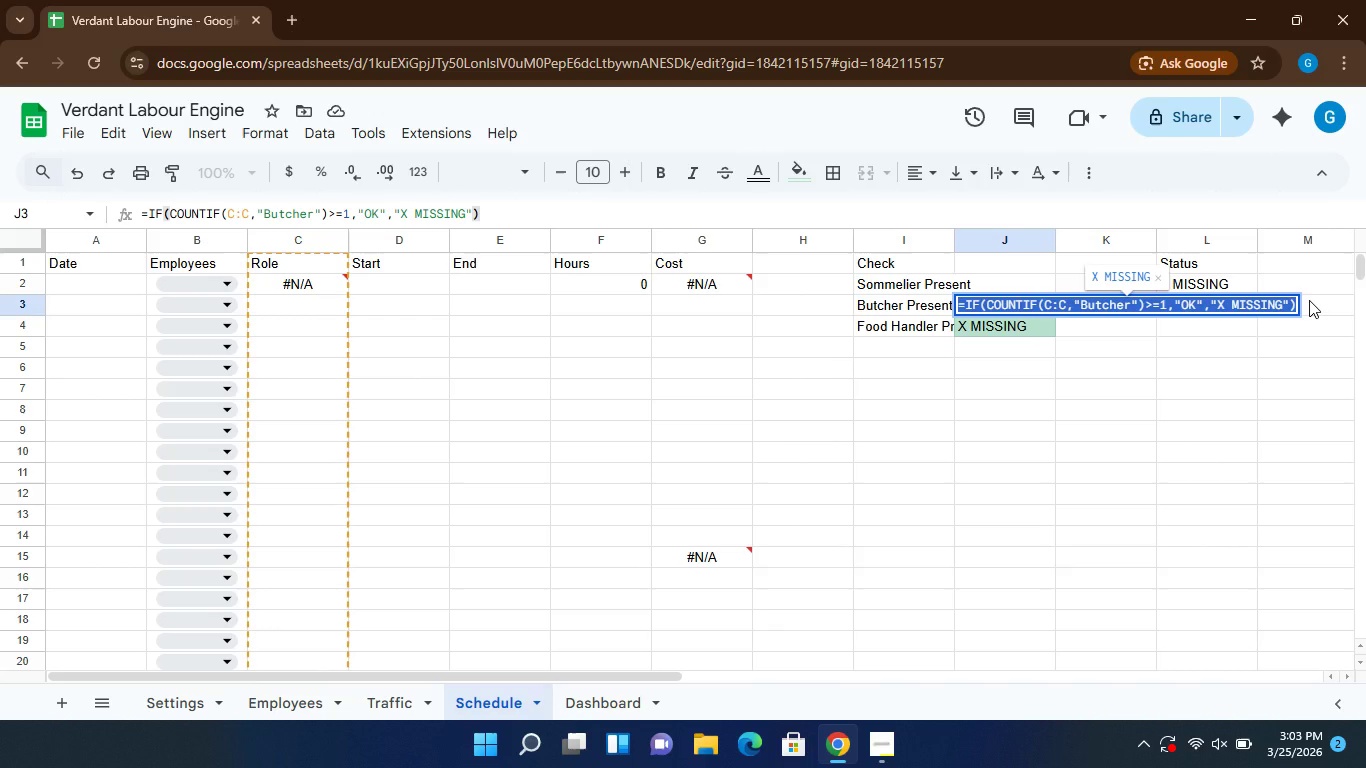 
hold_key(key=ControlLeft, duration=1.01)
 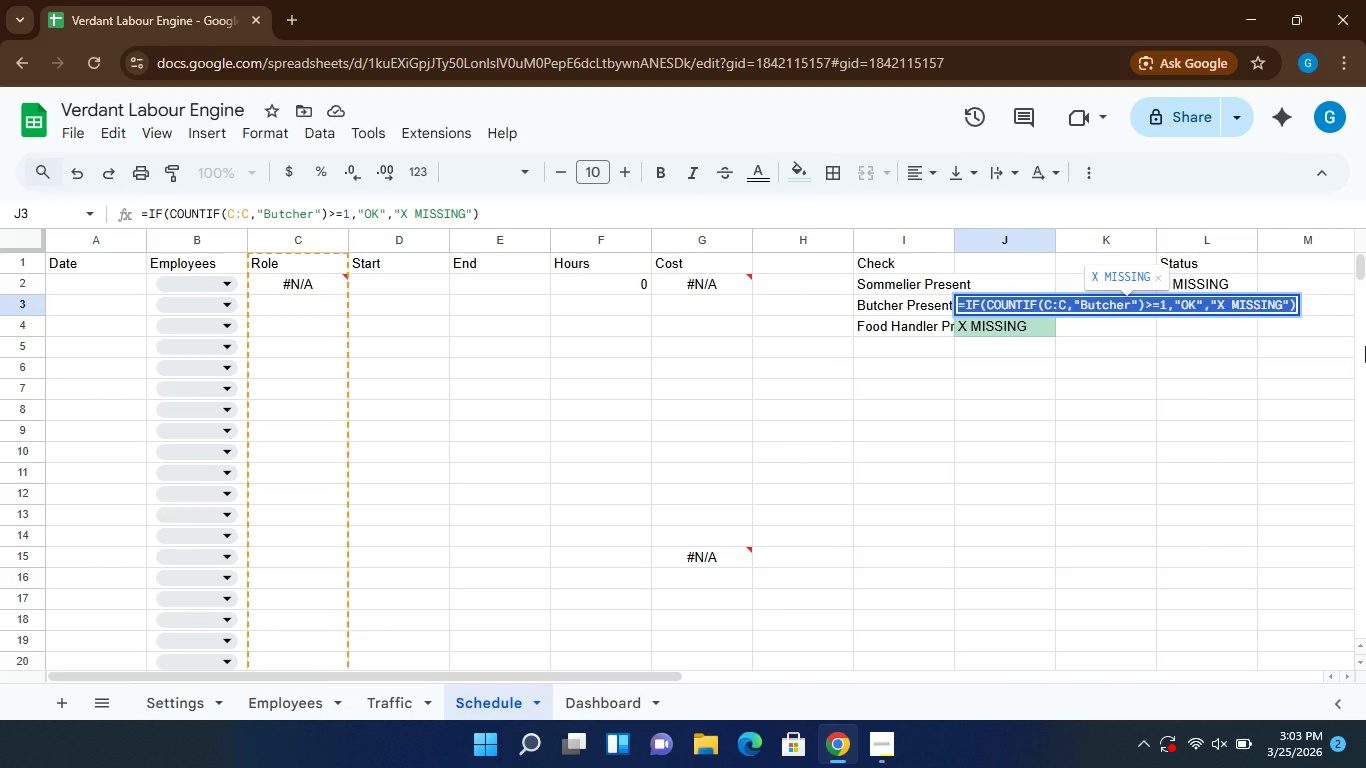 
hold_key(key=C, duration=0.41)
 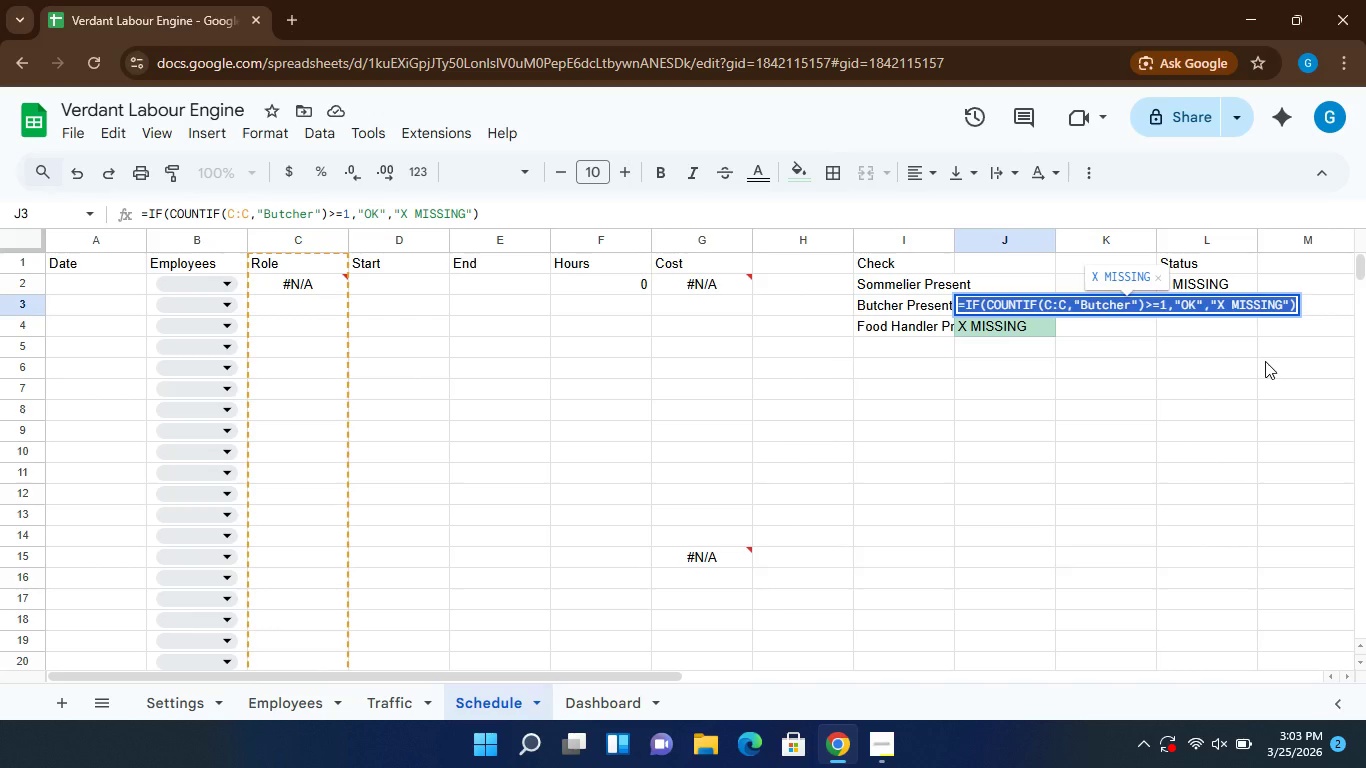 
left_click([1251, 352])
 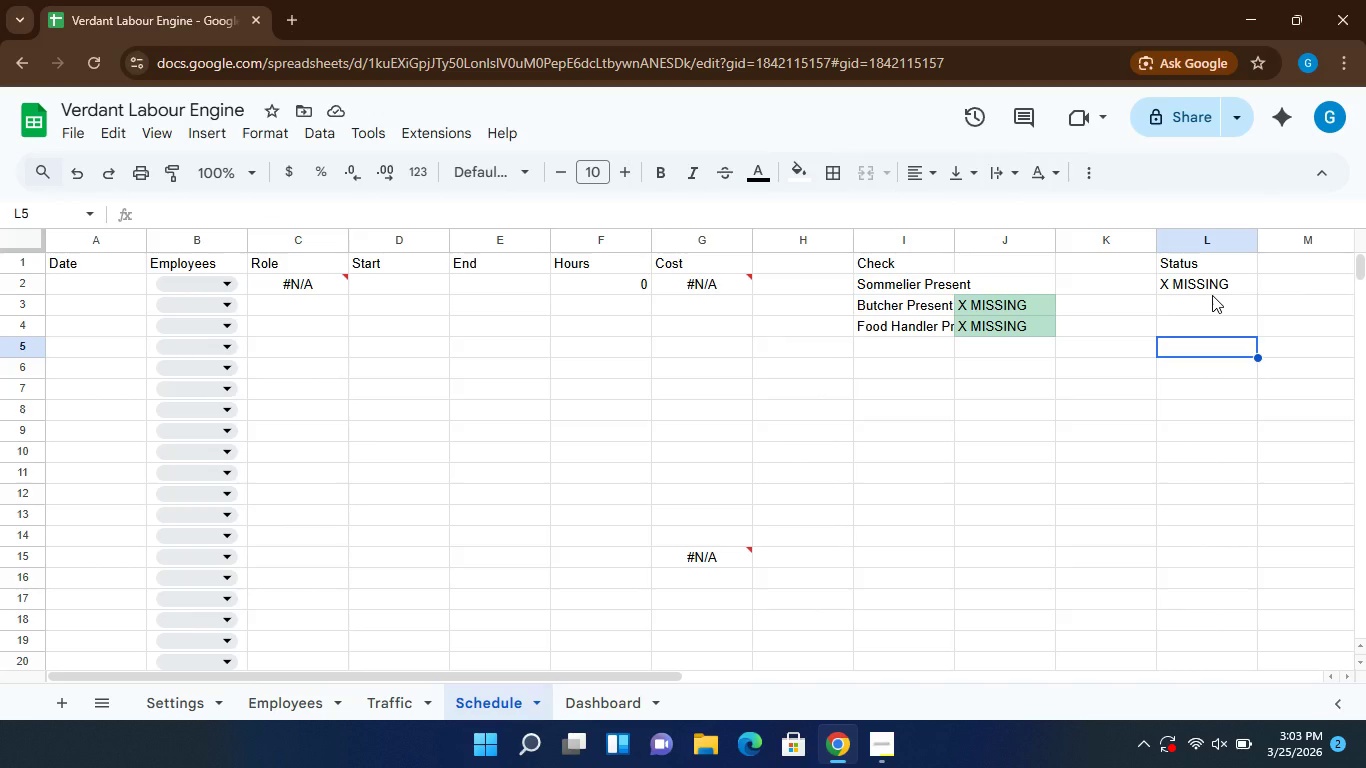 
left_click([1212, 295])
 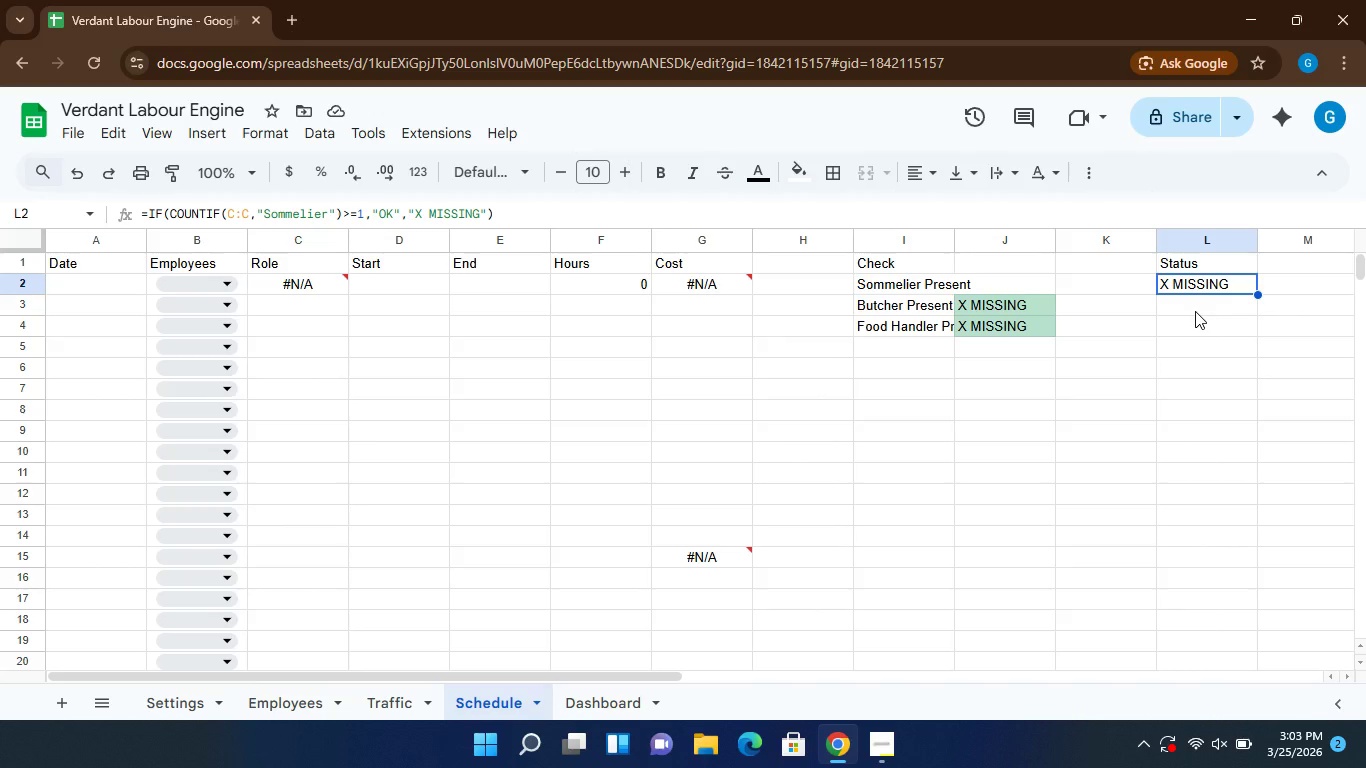 
left_click([1195, 311])
 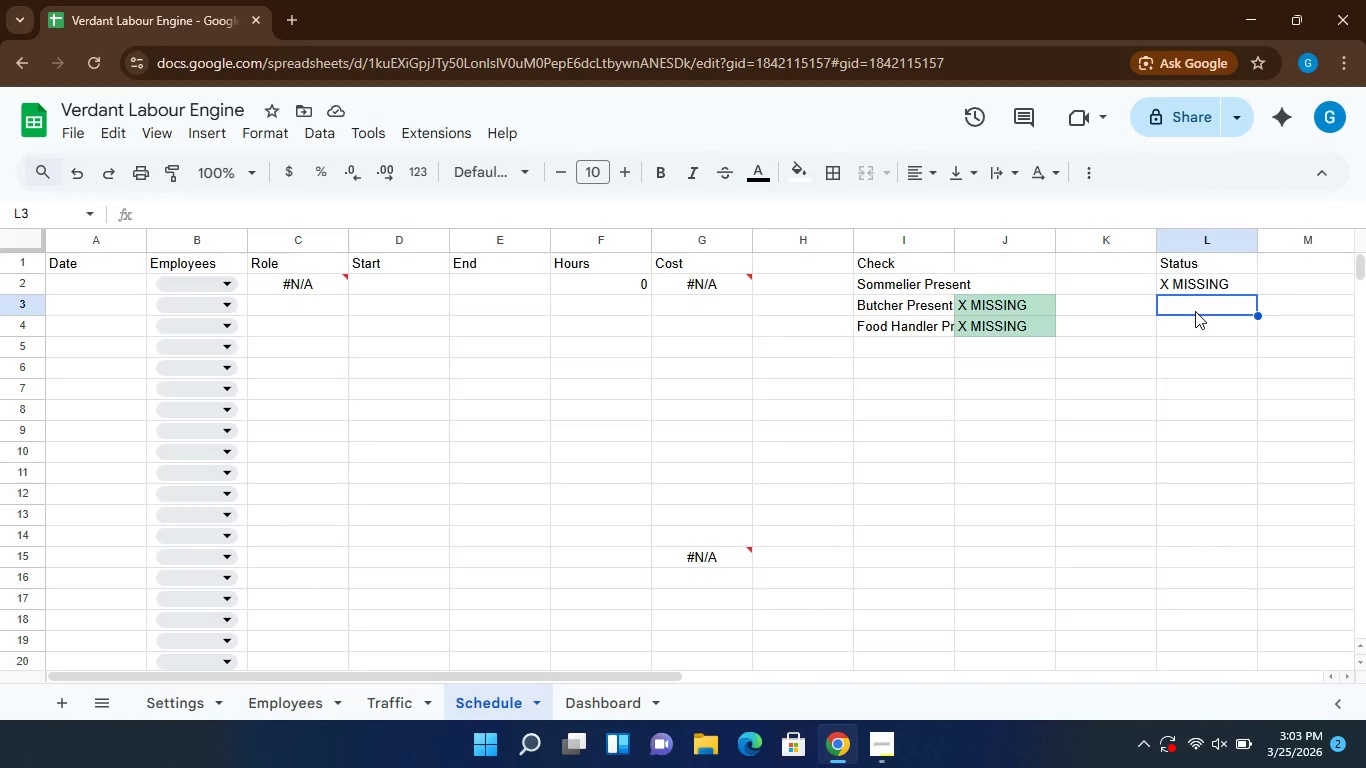 
key(U)
 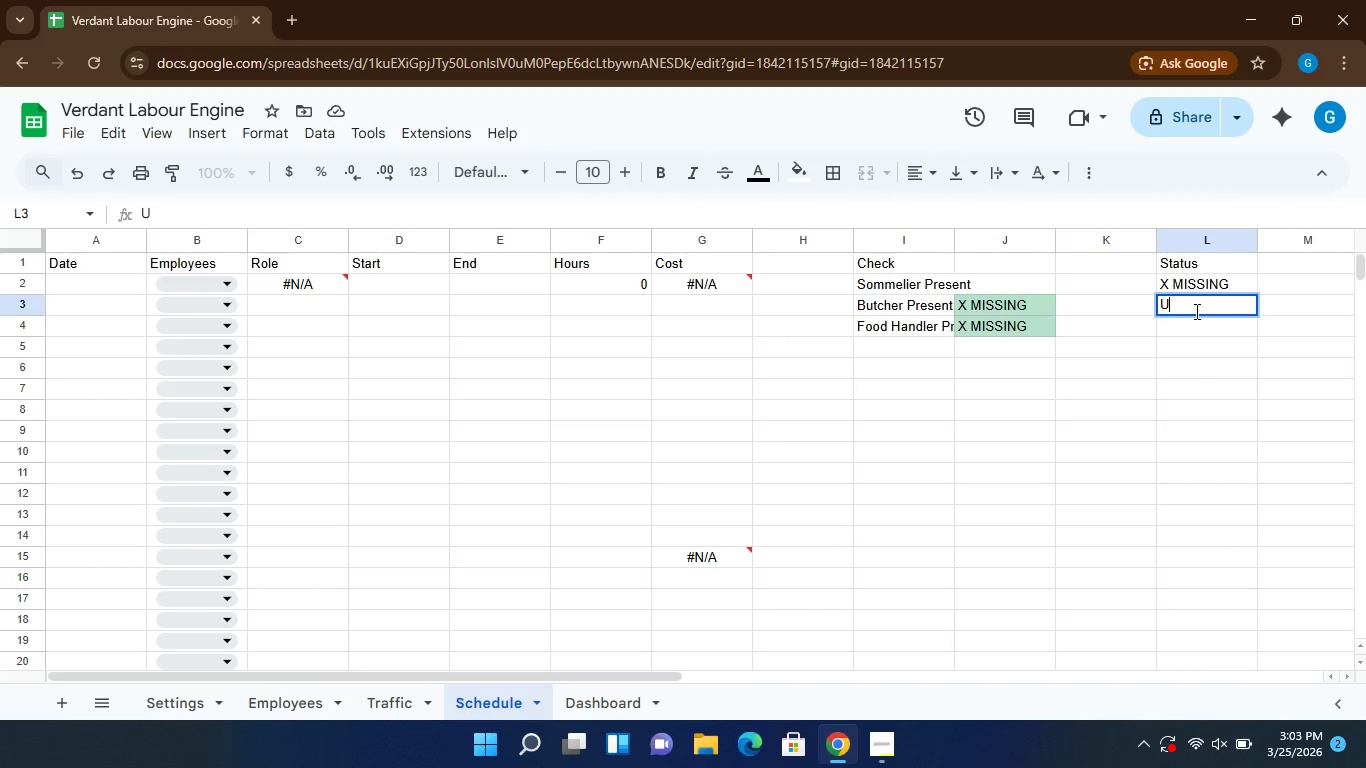 
key(Backspace)
 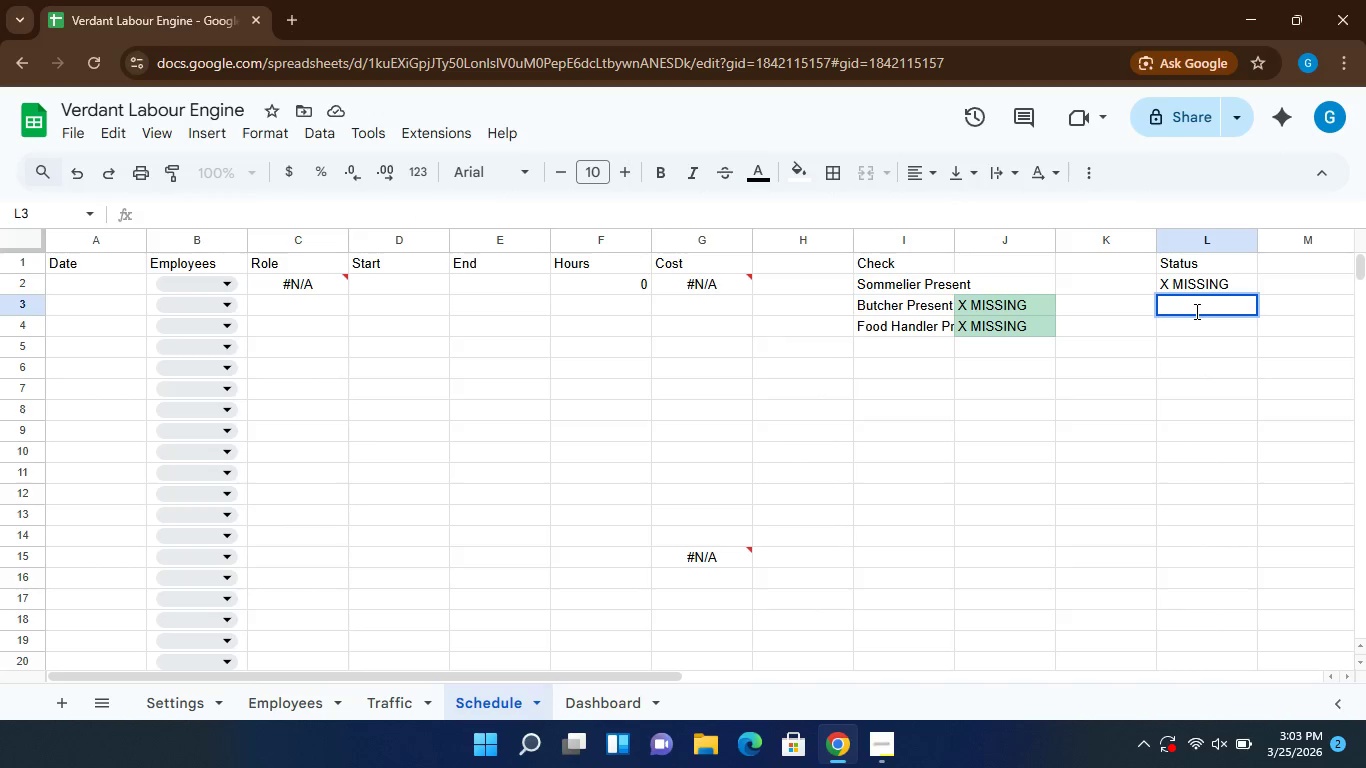 
right_click([1195, 311])
 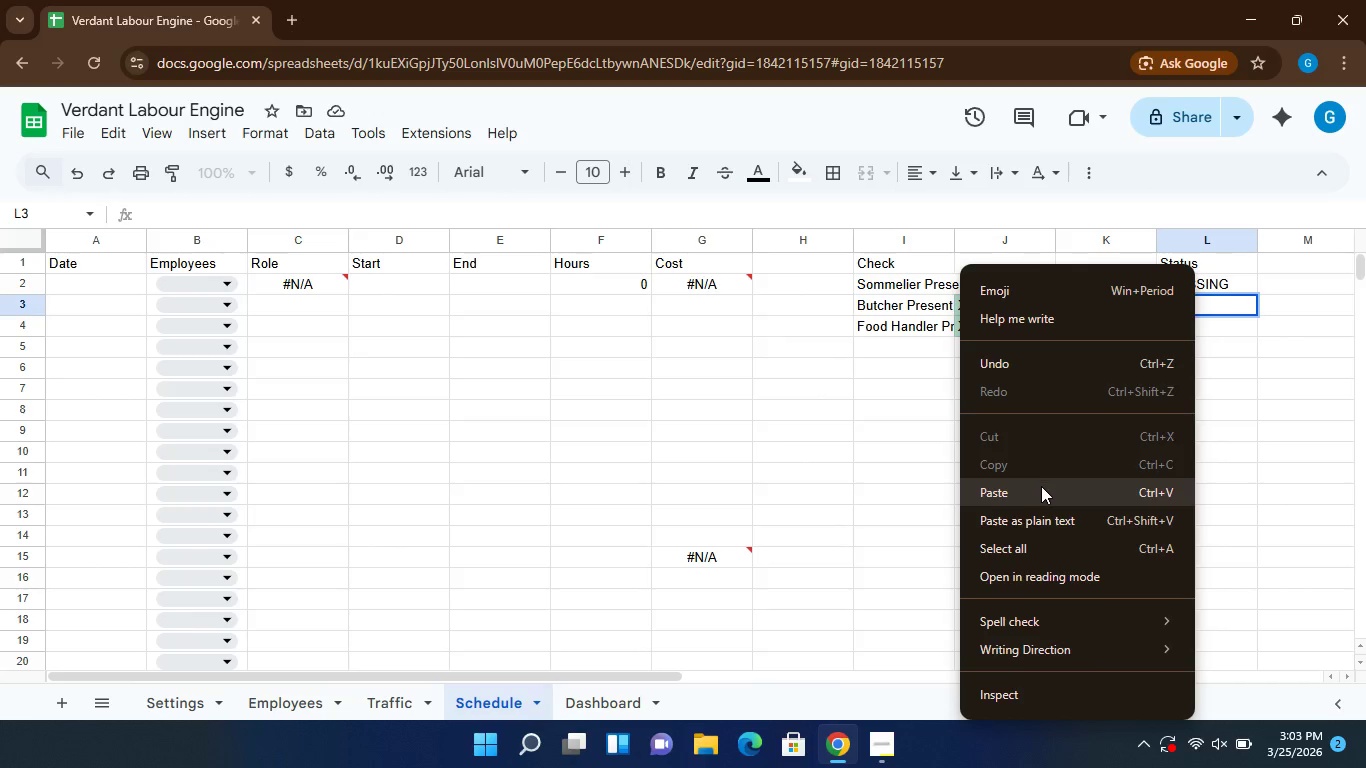 
left_click([1041, 486])
 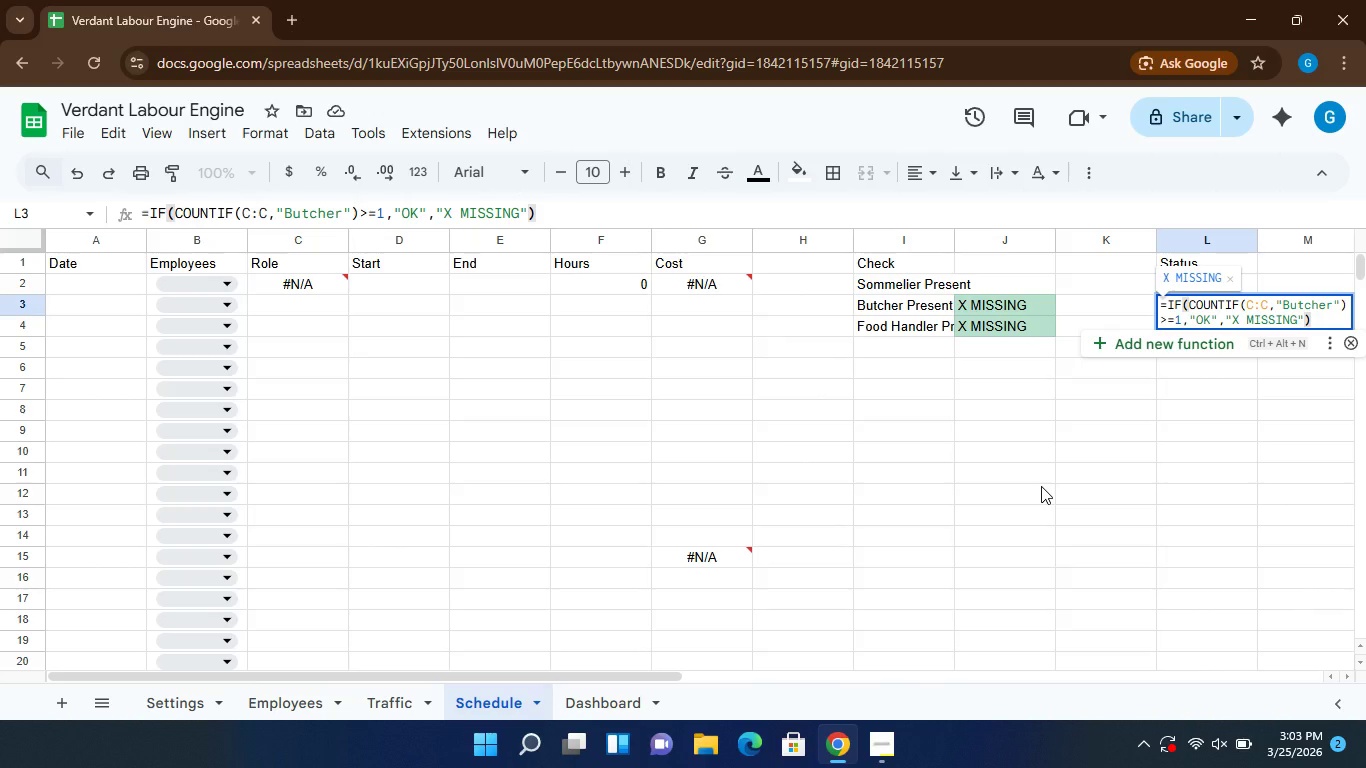 
key(Enter)
 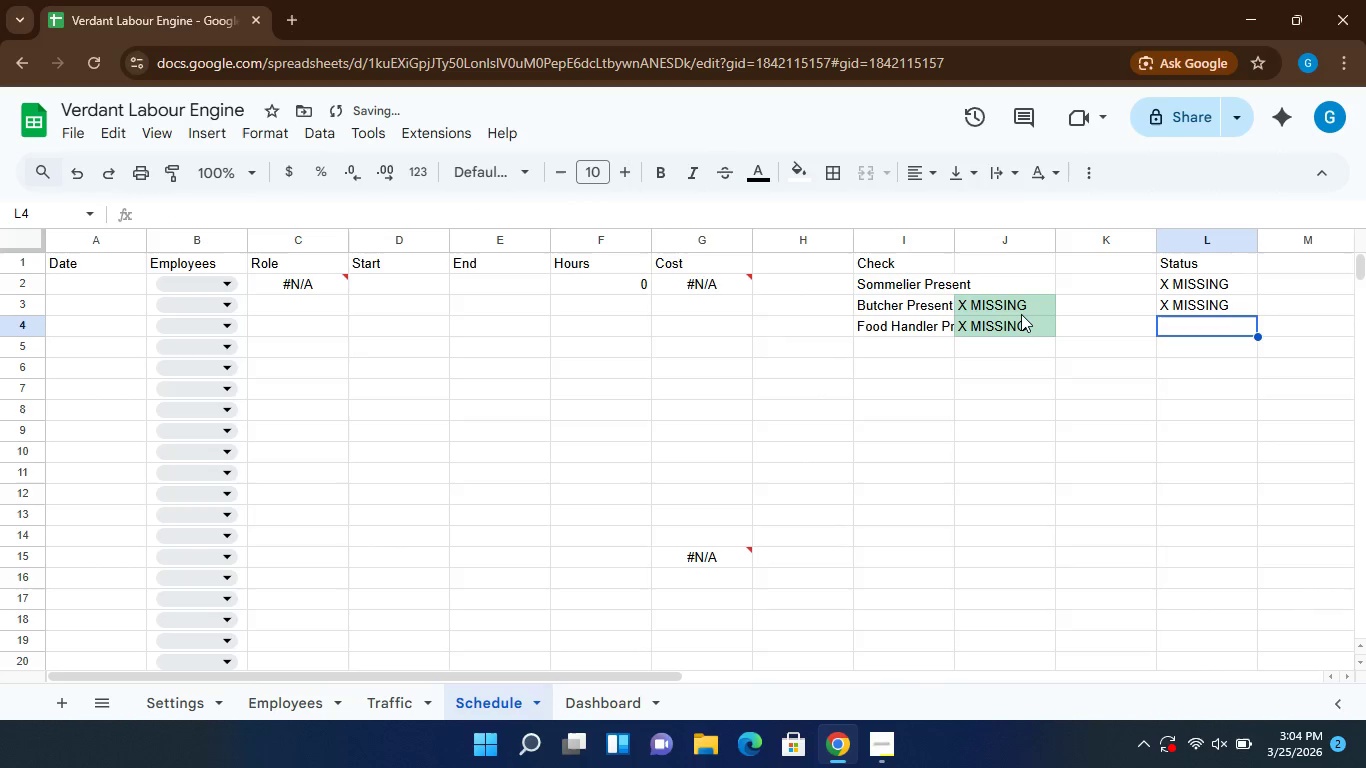 
left_click([1023, 315])
 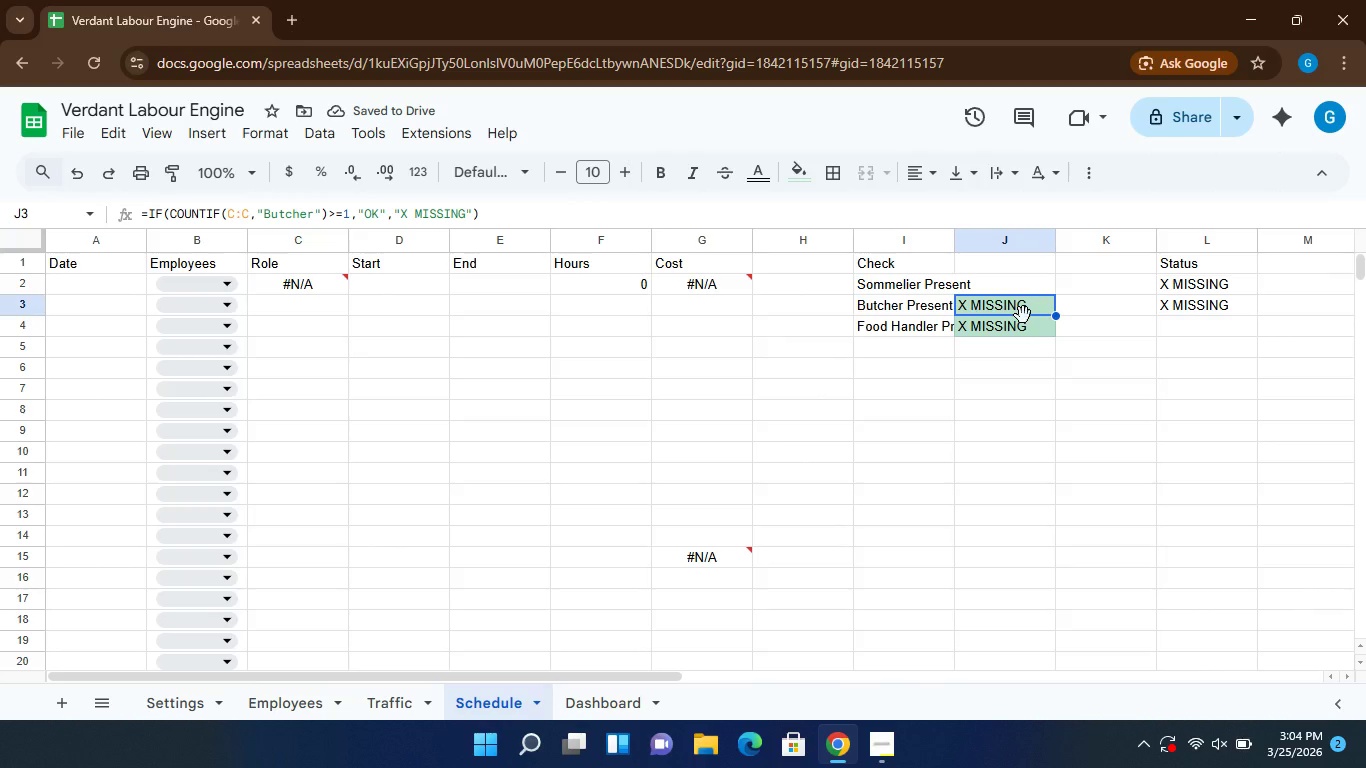 
key(Backspace)
 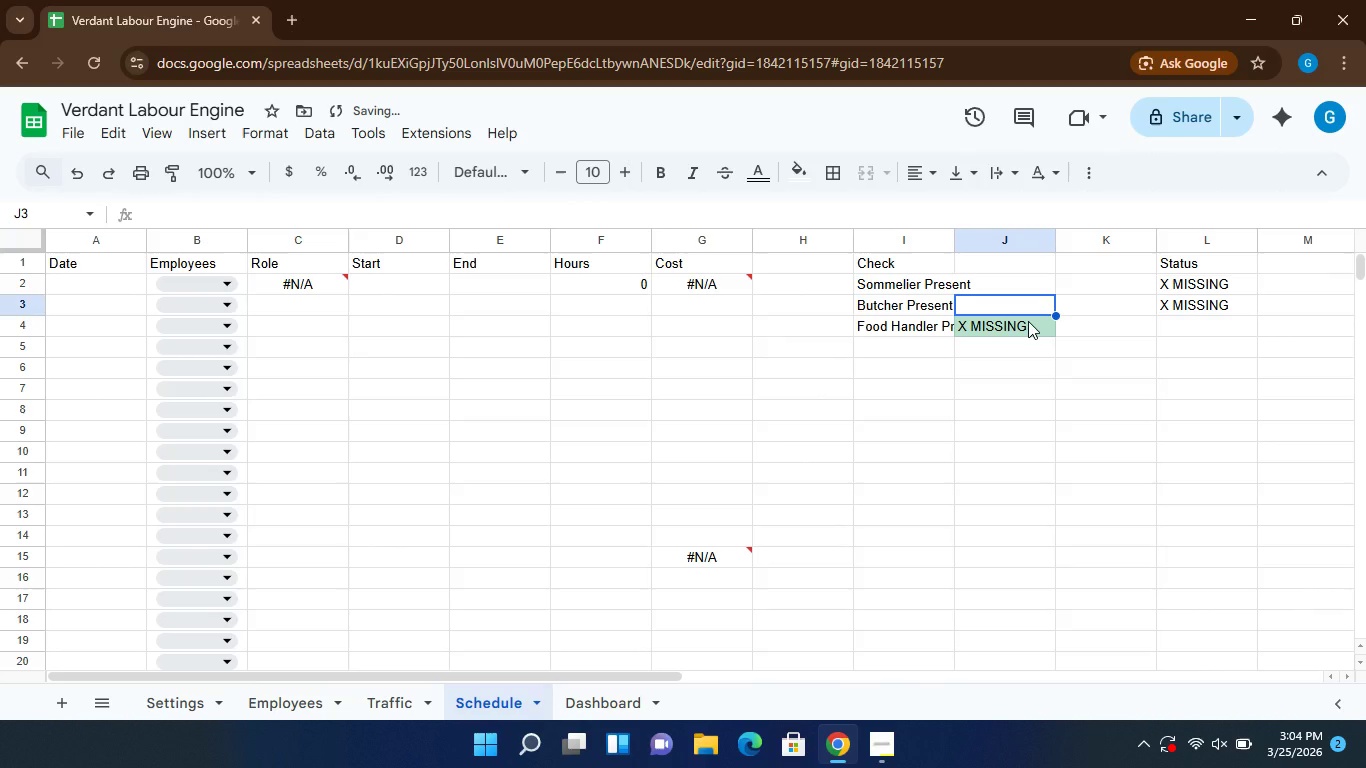 
double_click([1028, 321])
 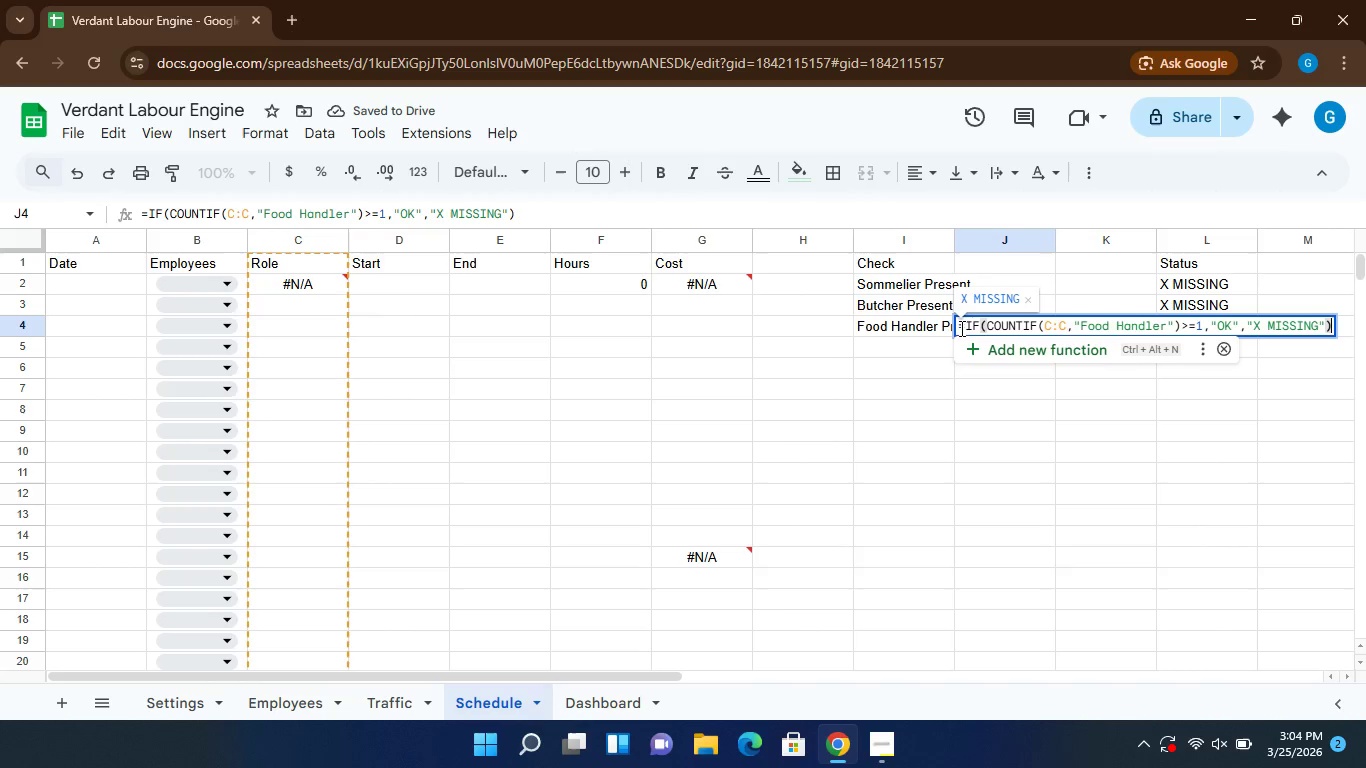 
left_click([958, 327])
 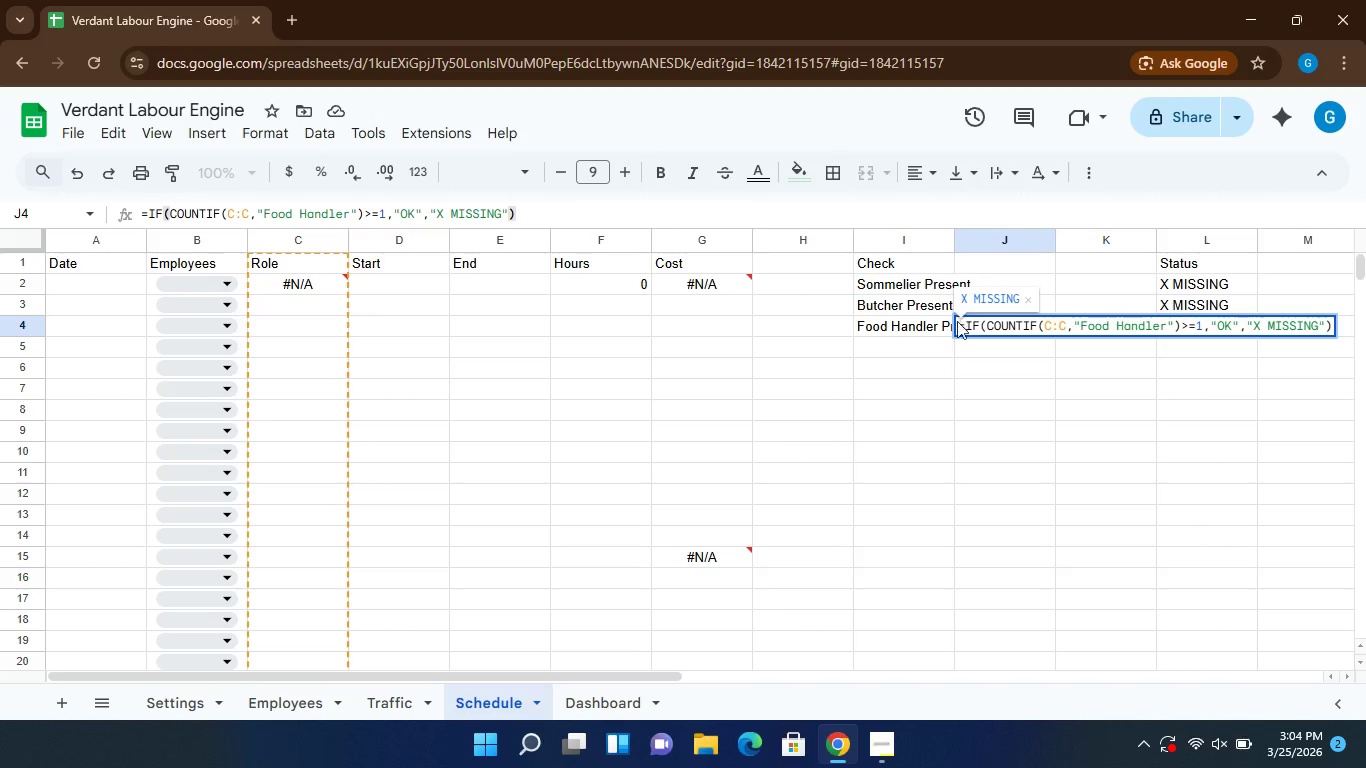 
left_click_drag(start_coordinate=[954, 322], to_coordinate=[1334, 332])
 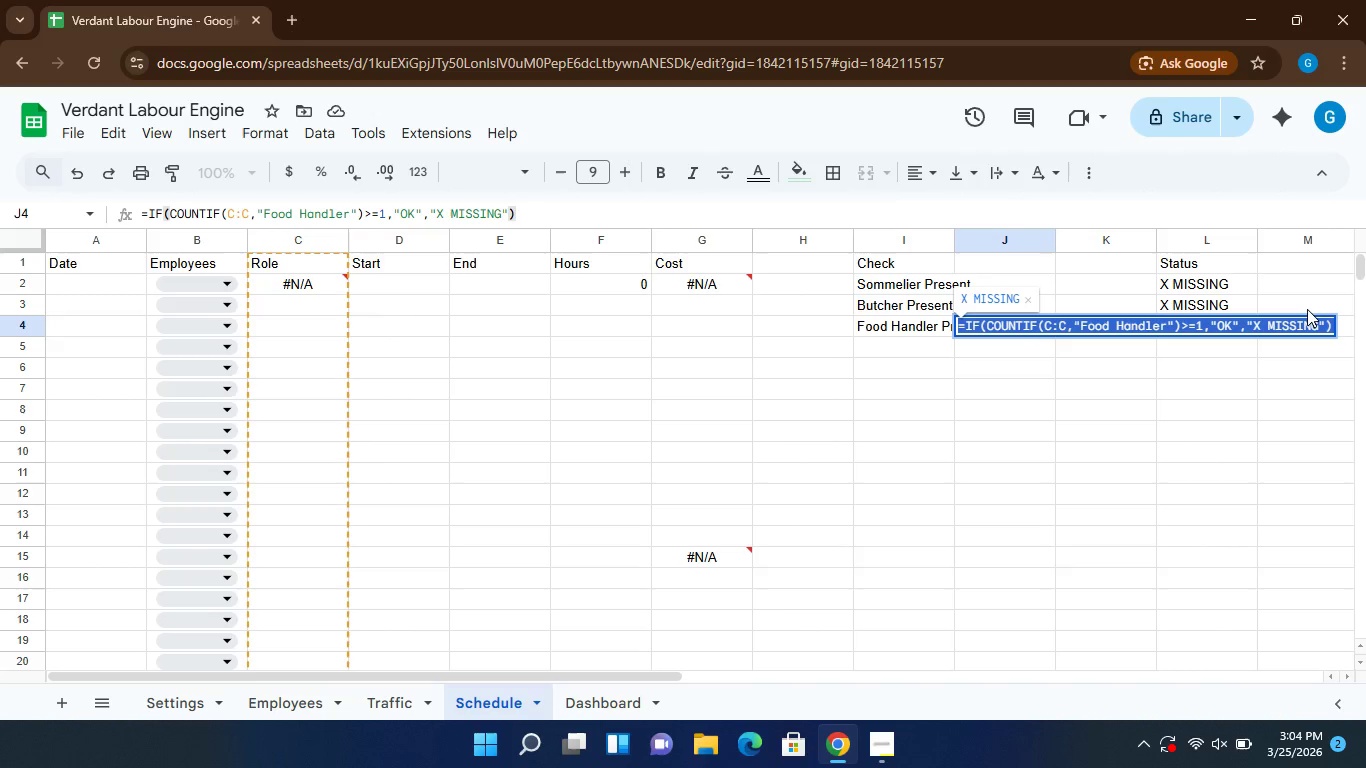 
hold_key(key=ControlLeft, duration=1.11)
 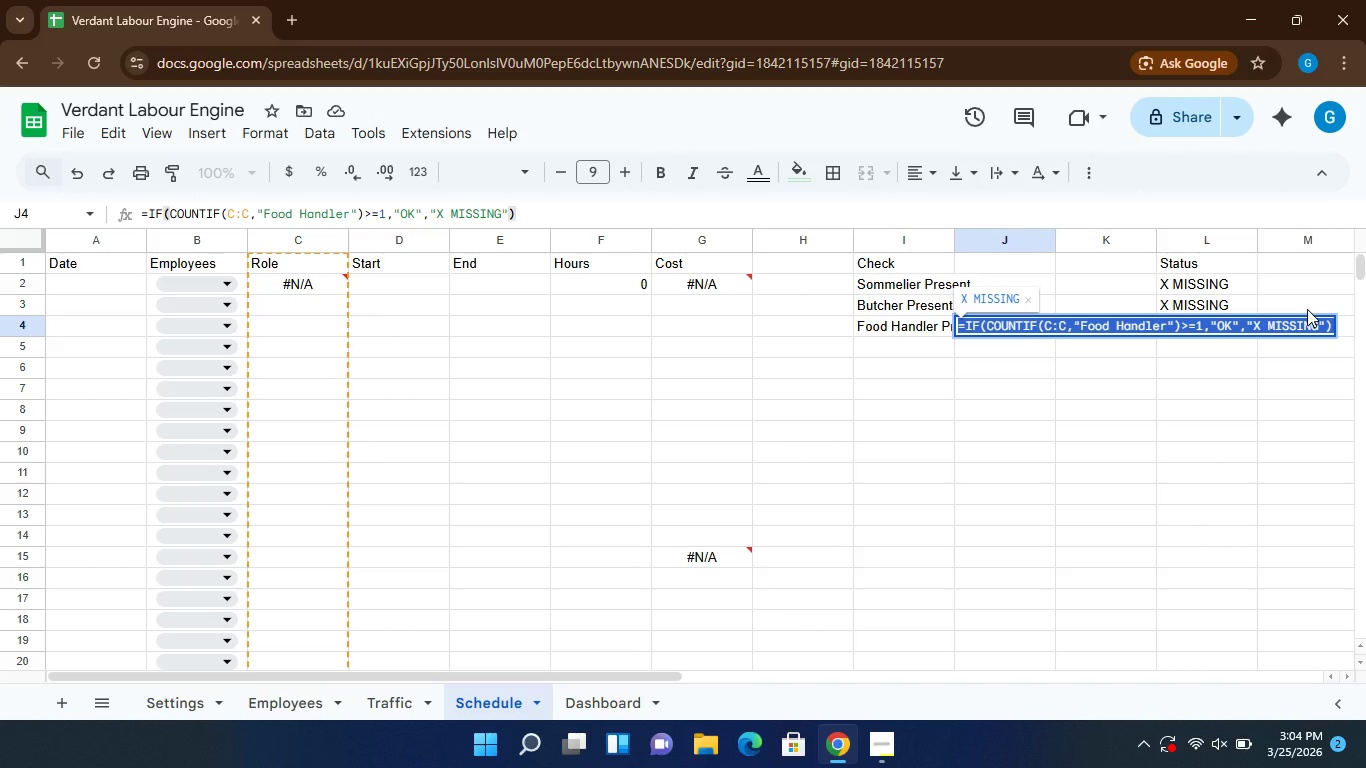 
hold_key(key=C, duration=0.45)
 